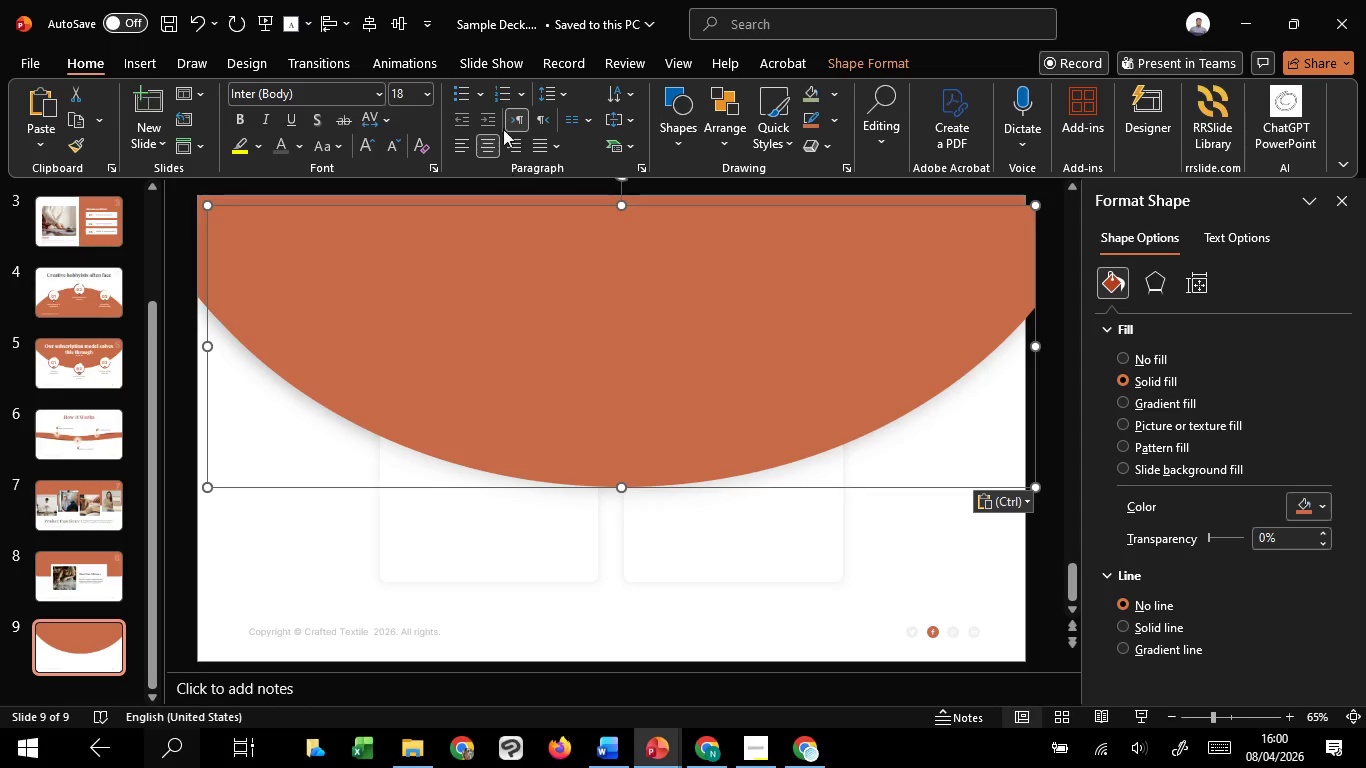 
left_click([368, 29])
 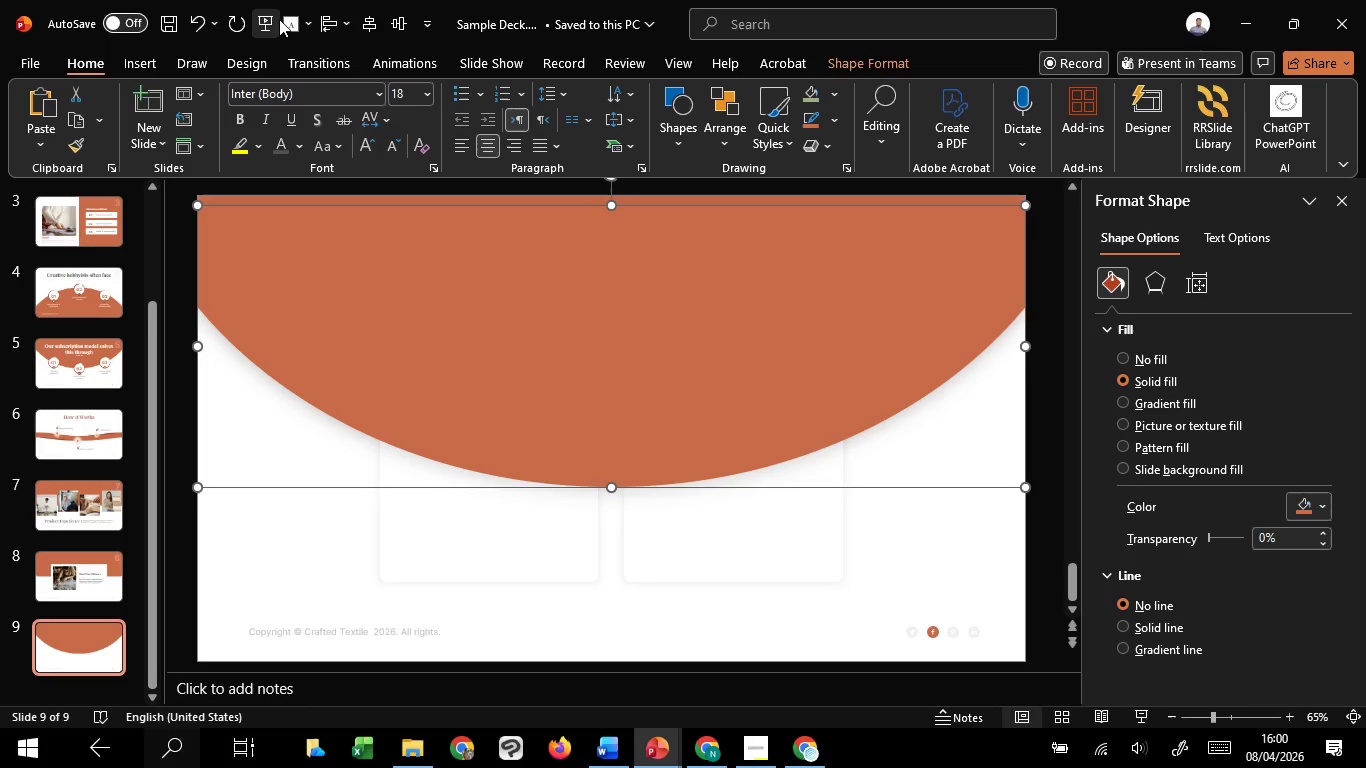 
left_click([347, 19])
 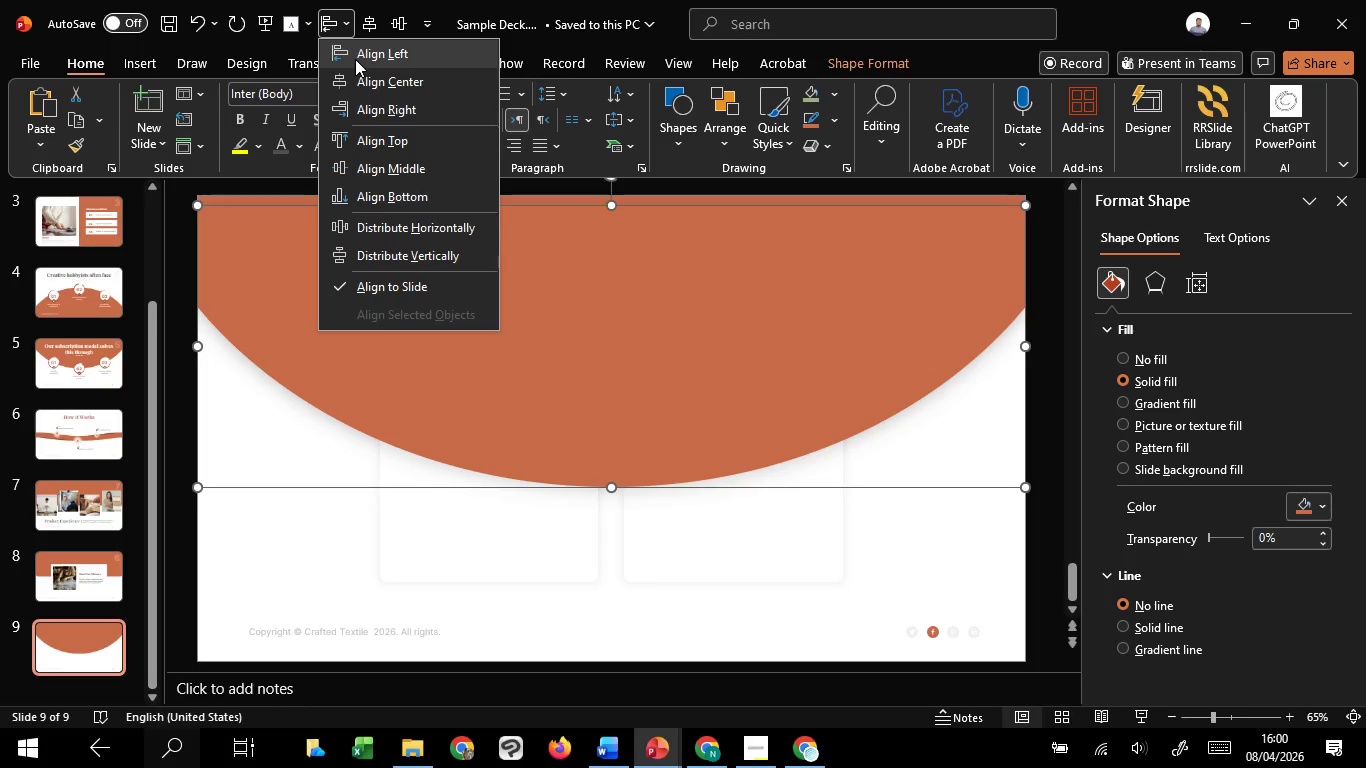 
left_click([355, 59])
 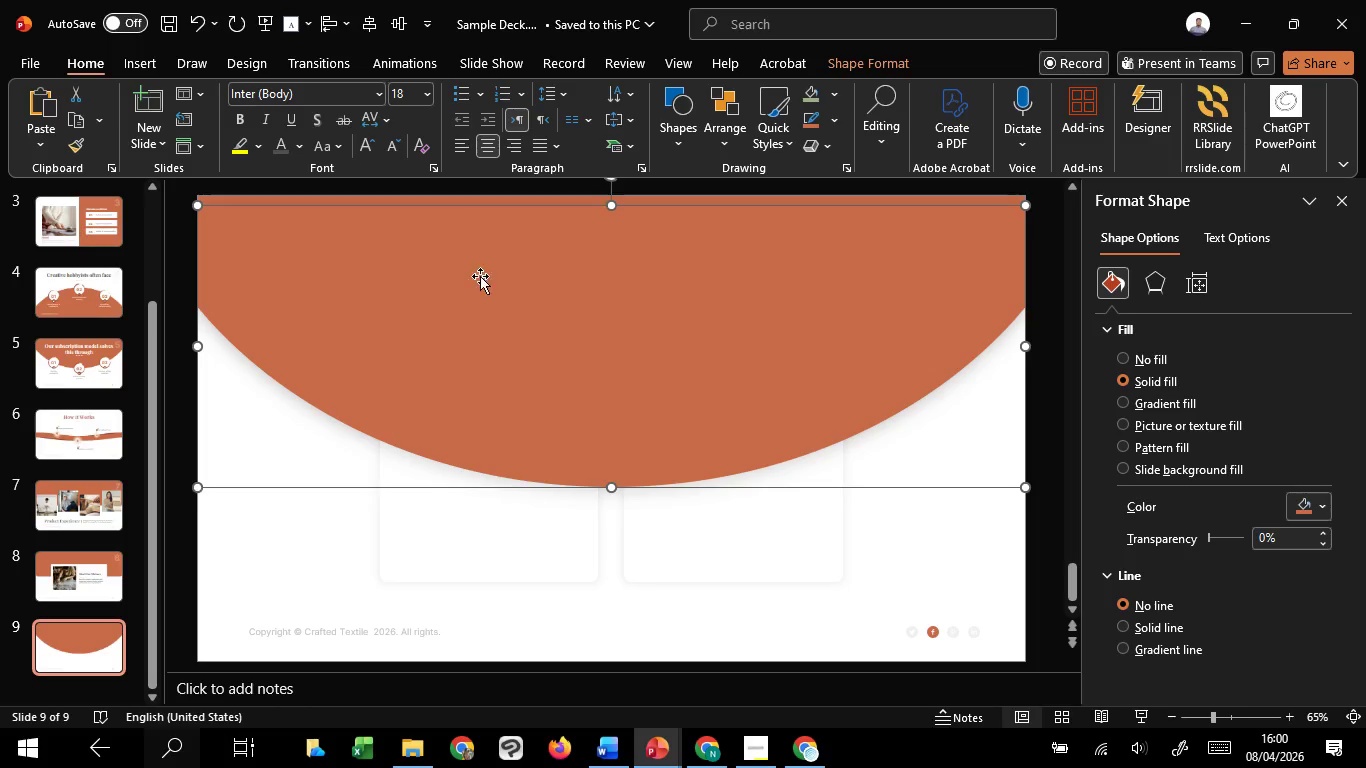 
hold_key(key=ShiftLeft, duration=1.5)
left_click([475, 522])
 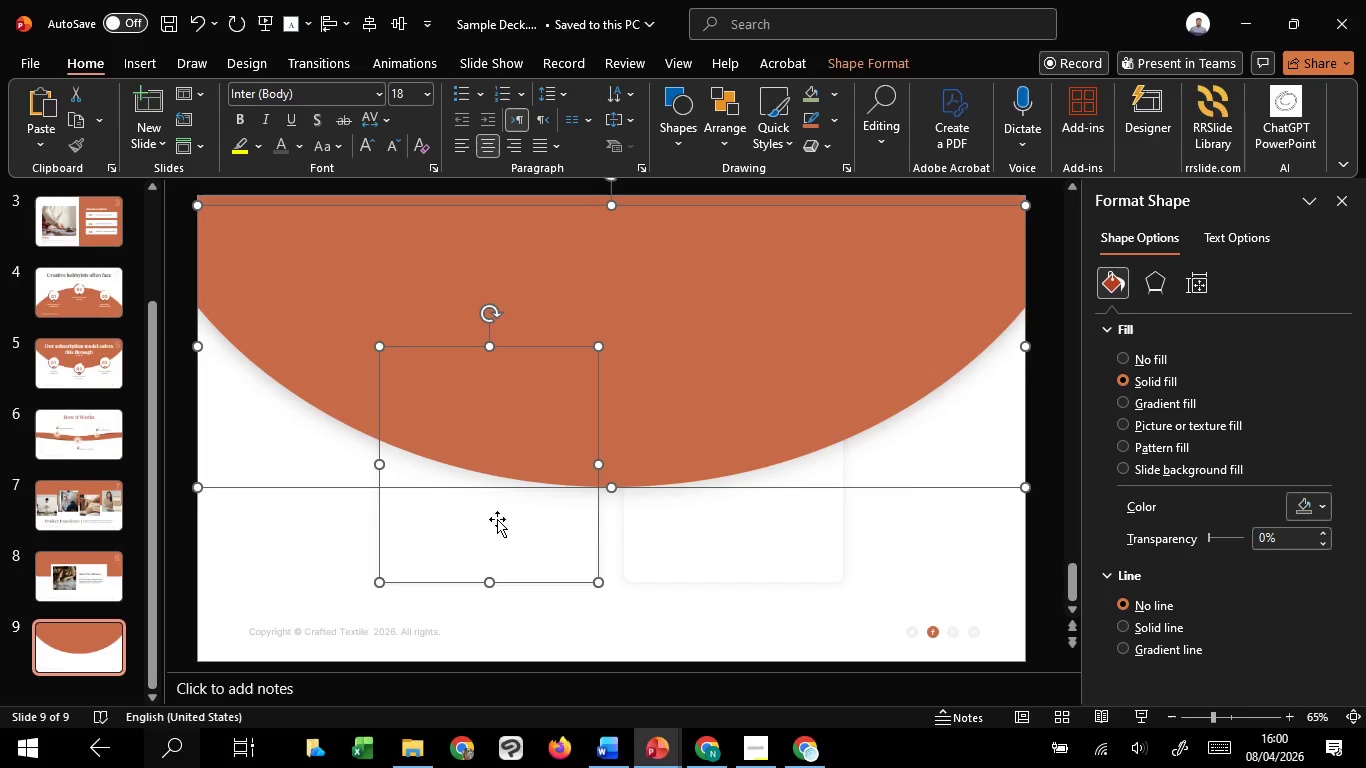 
hold_key(key=ShiftLeft, duration=1.5)
 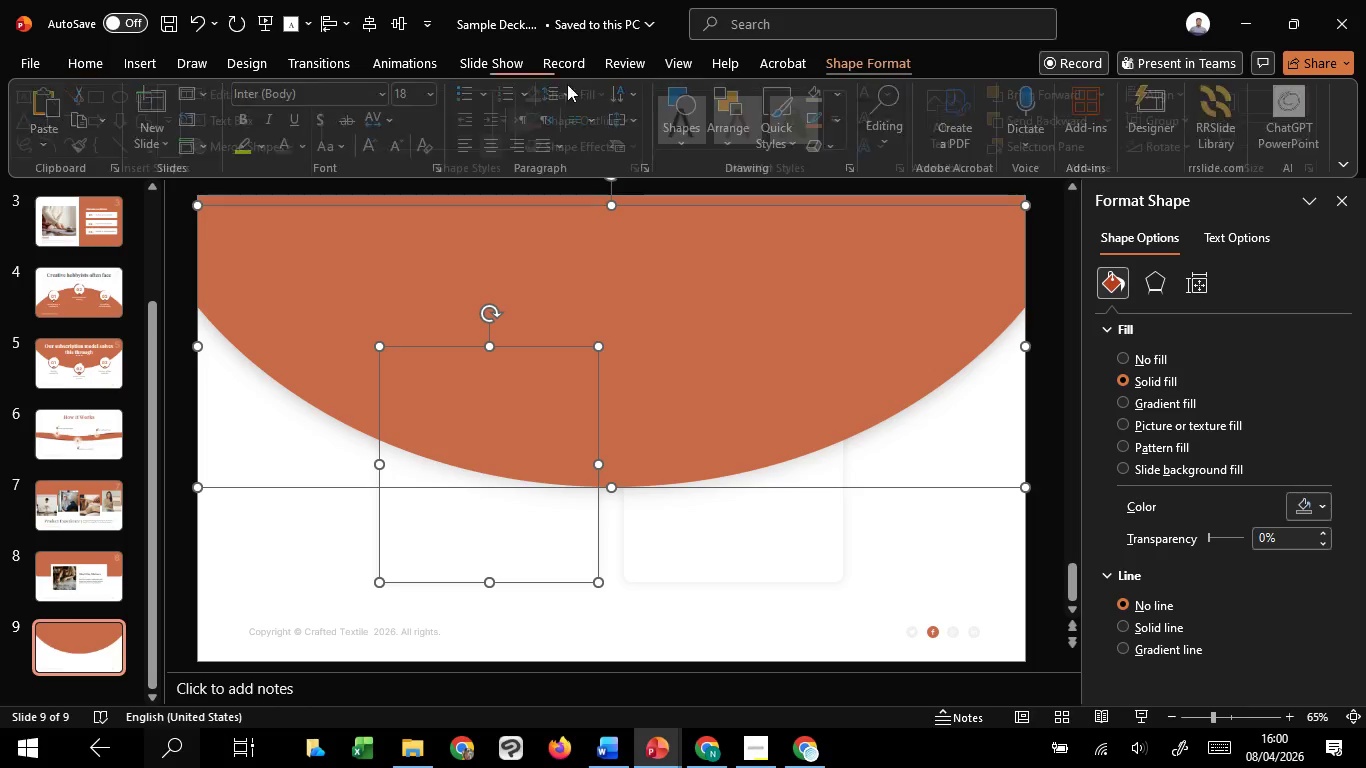 
hold_key(key=ShiftLeft, duration=1.2)
left_click([850, 58])
 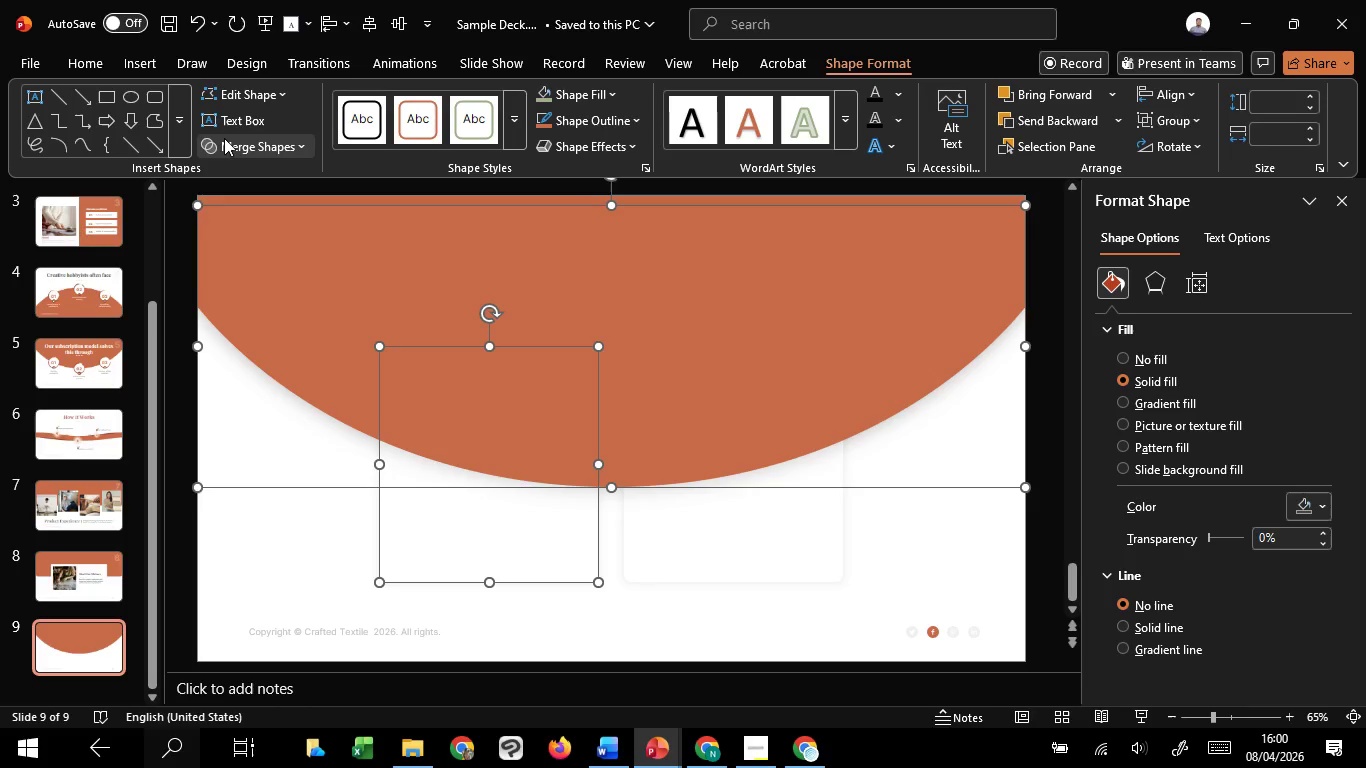 
left_click([224, 138])
 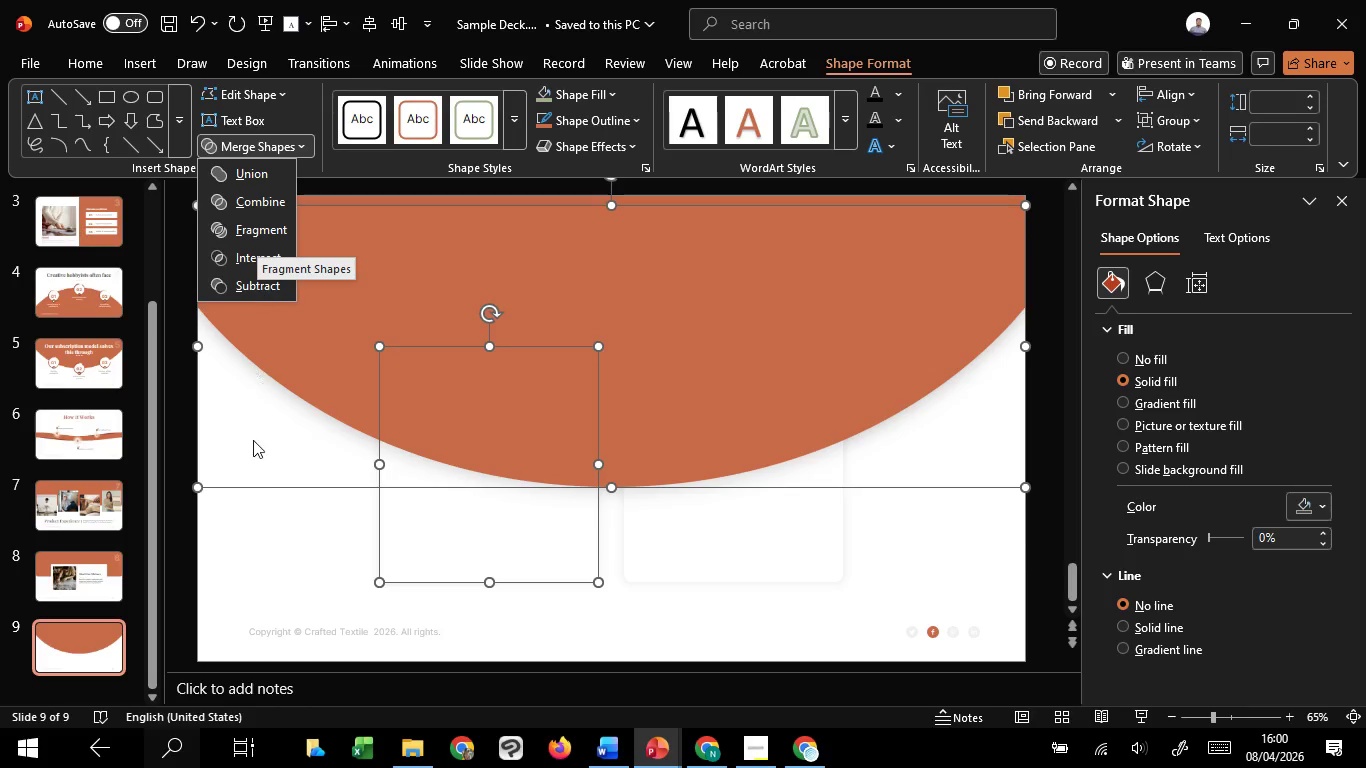 
left_click([270, 531])
 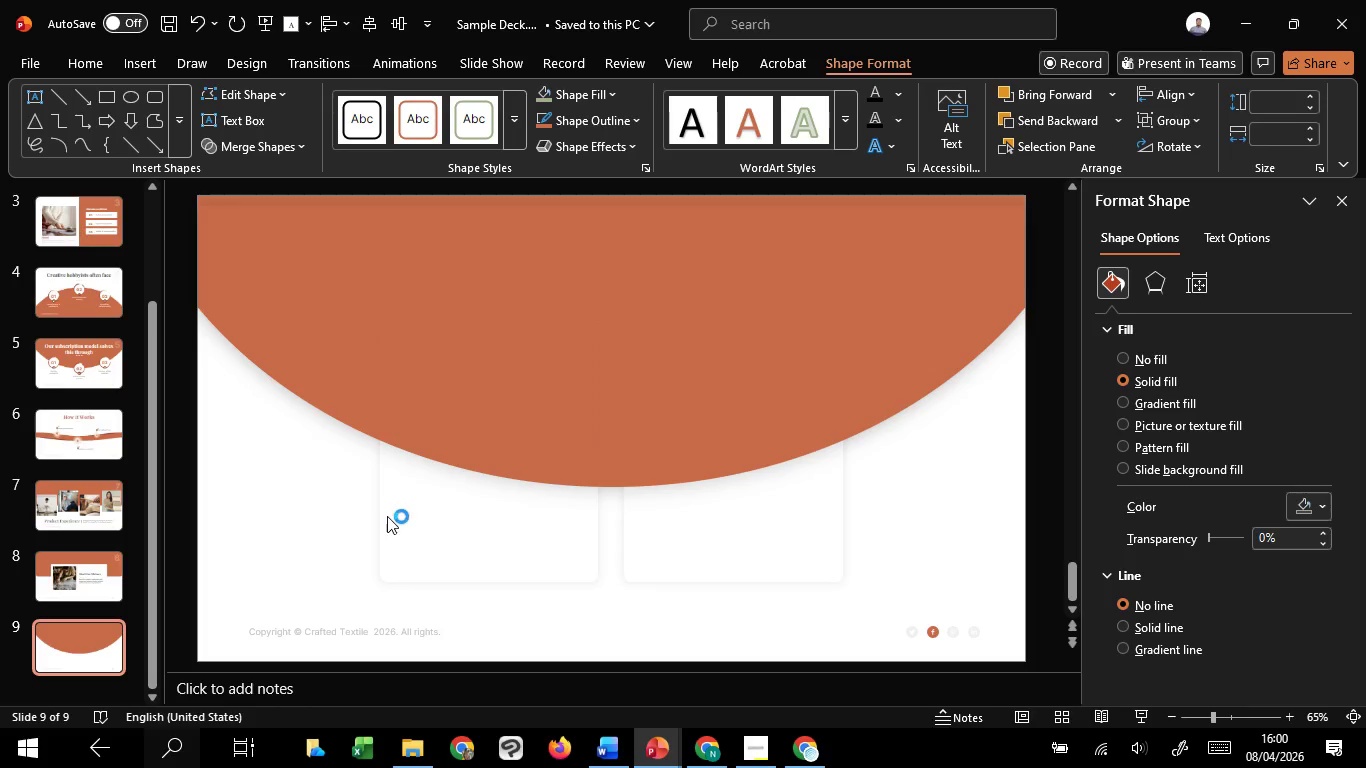 
left_click([394, 516])
 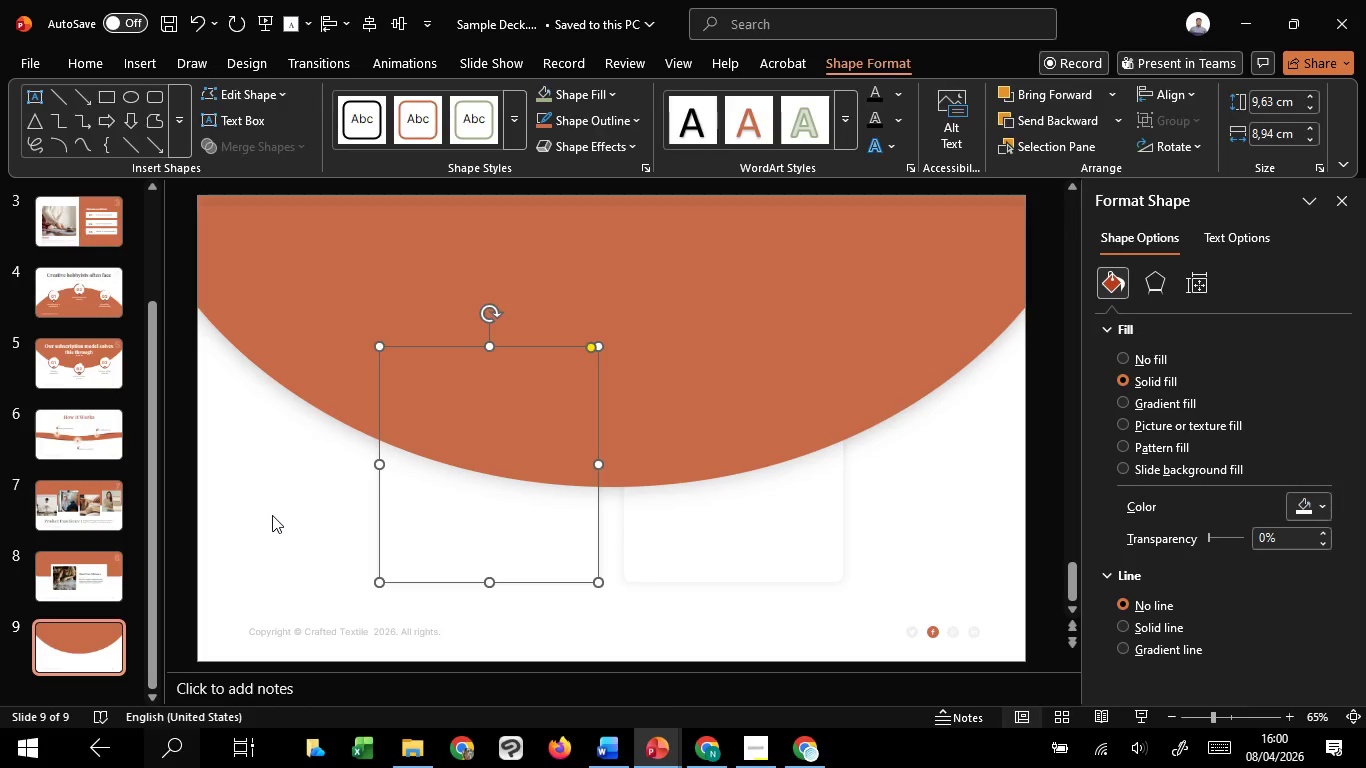 
left_click([339, 361])
 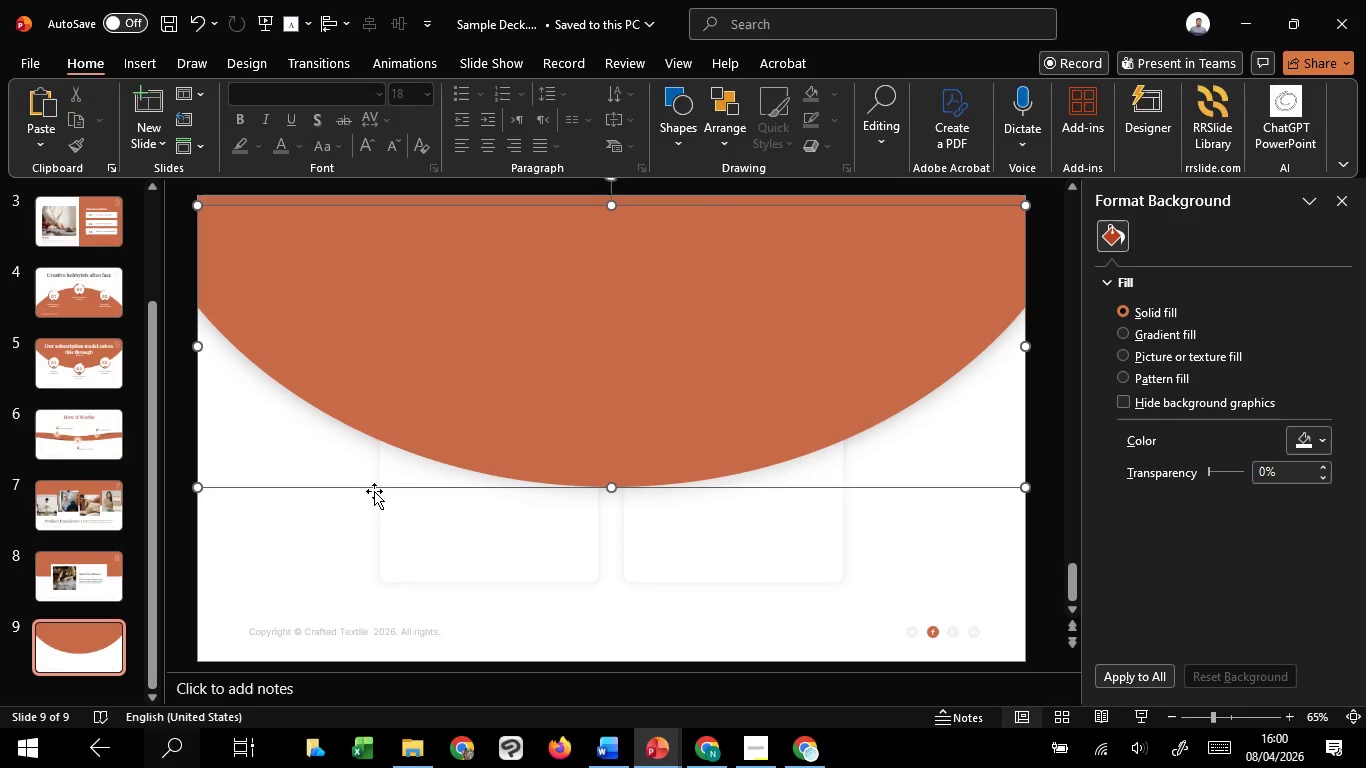 
hold_key(key=ShiftLeft, duration=1.52)
left_click([389, 516])
 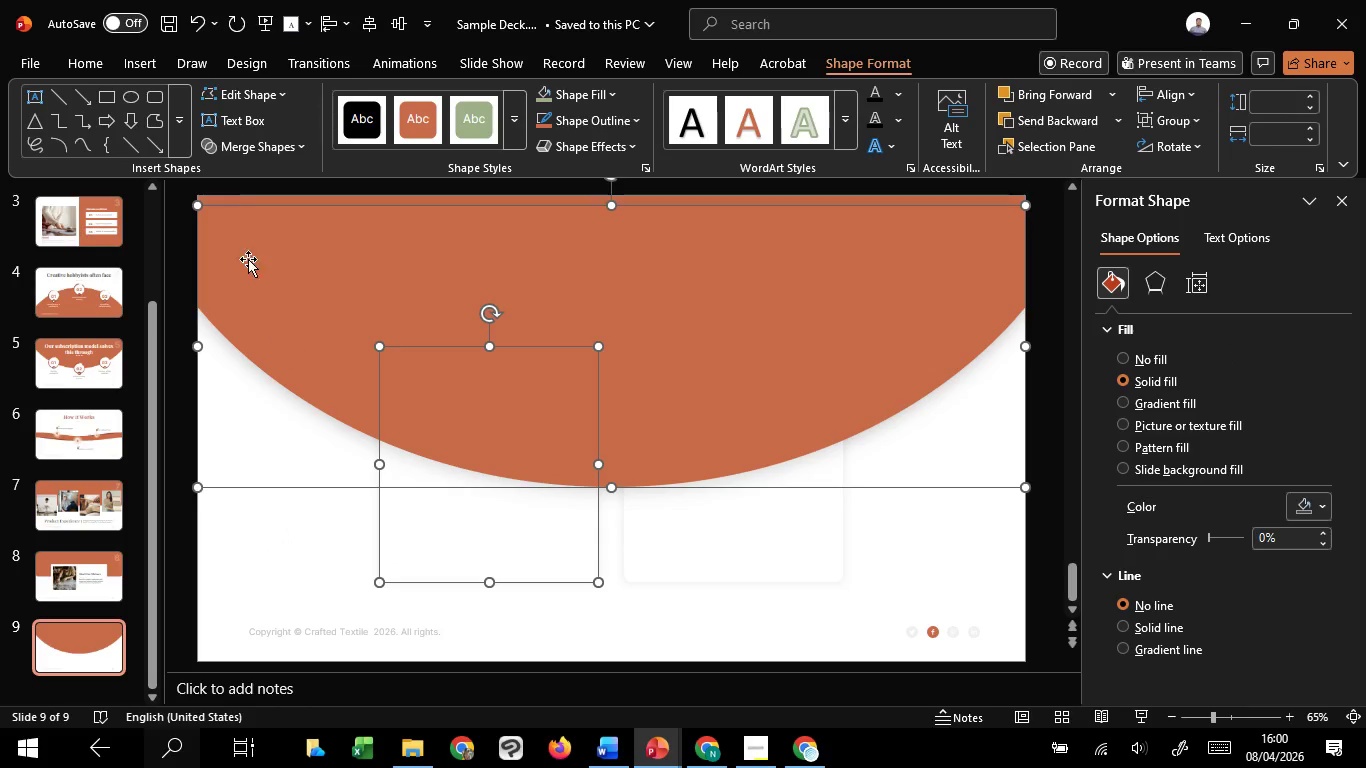 
key(Shift+ShiftLeft)
 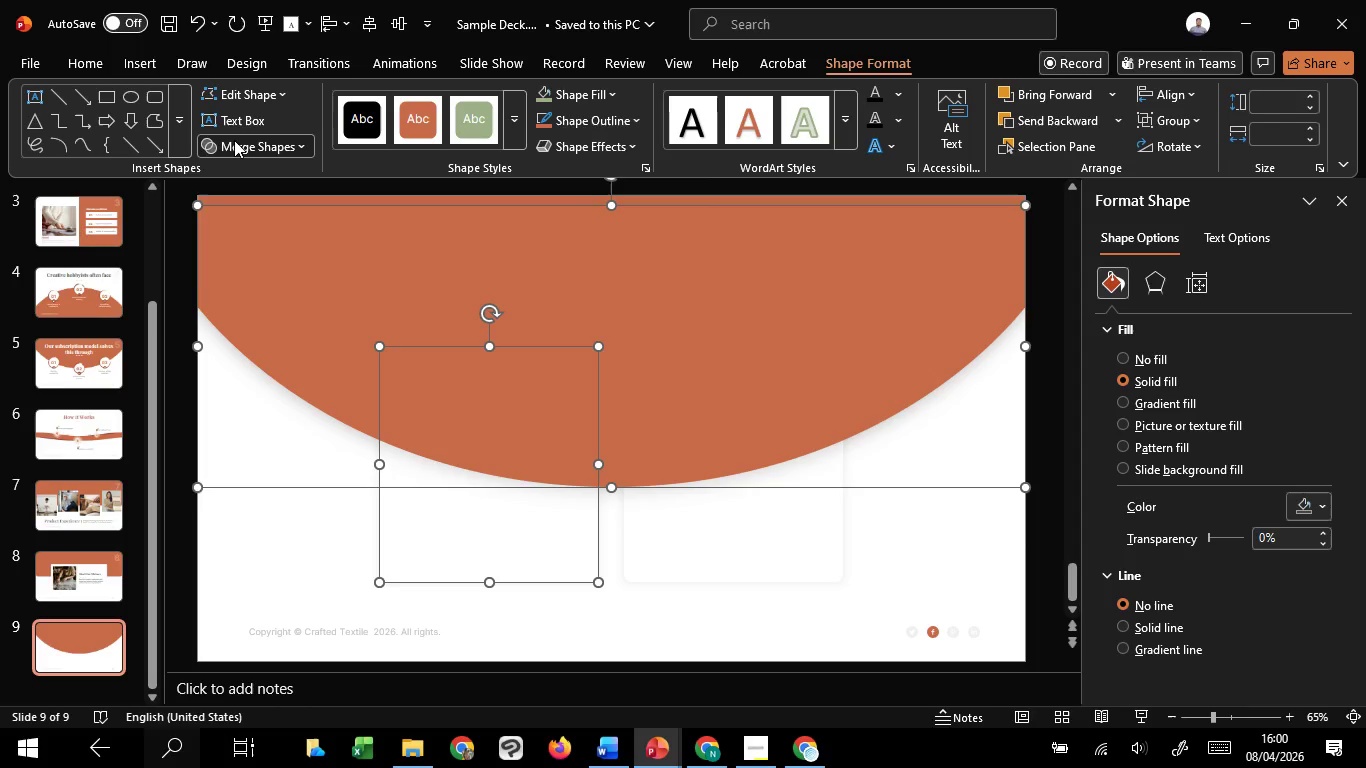 
left_click([234, 140])
 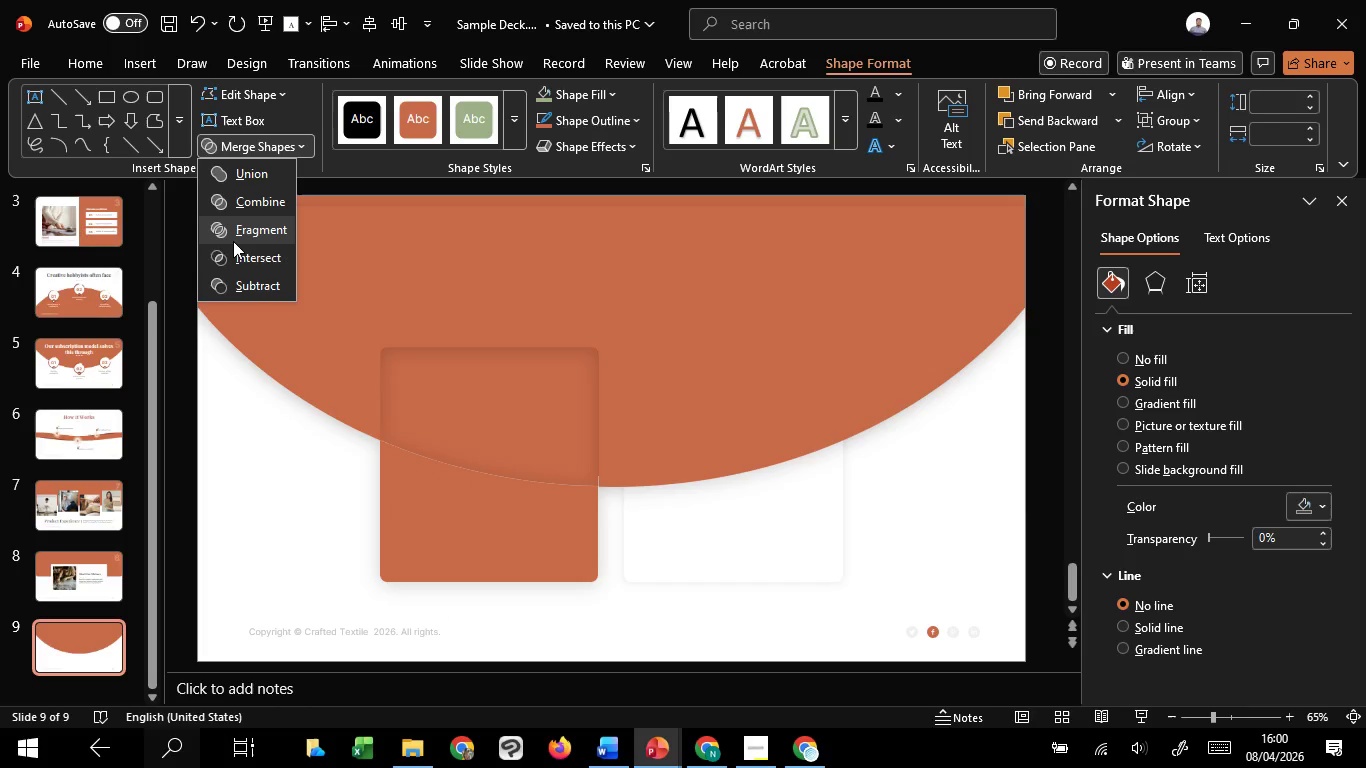 
wait(5.02)
 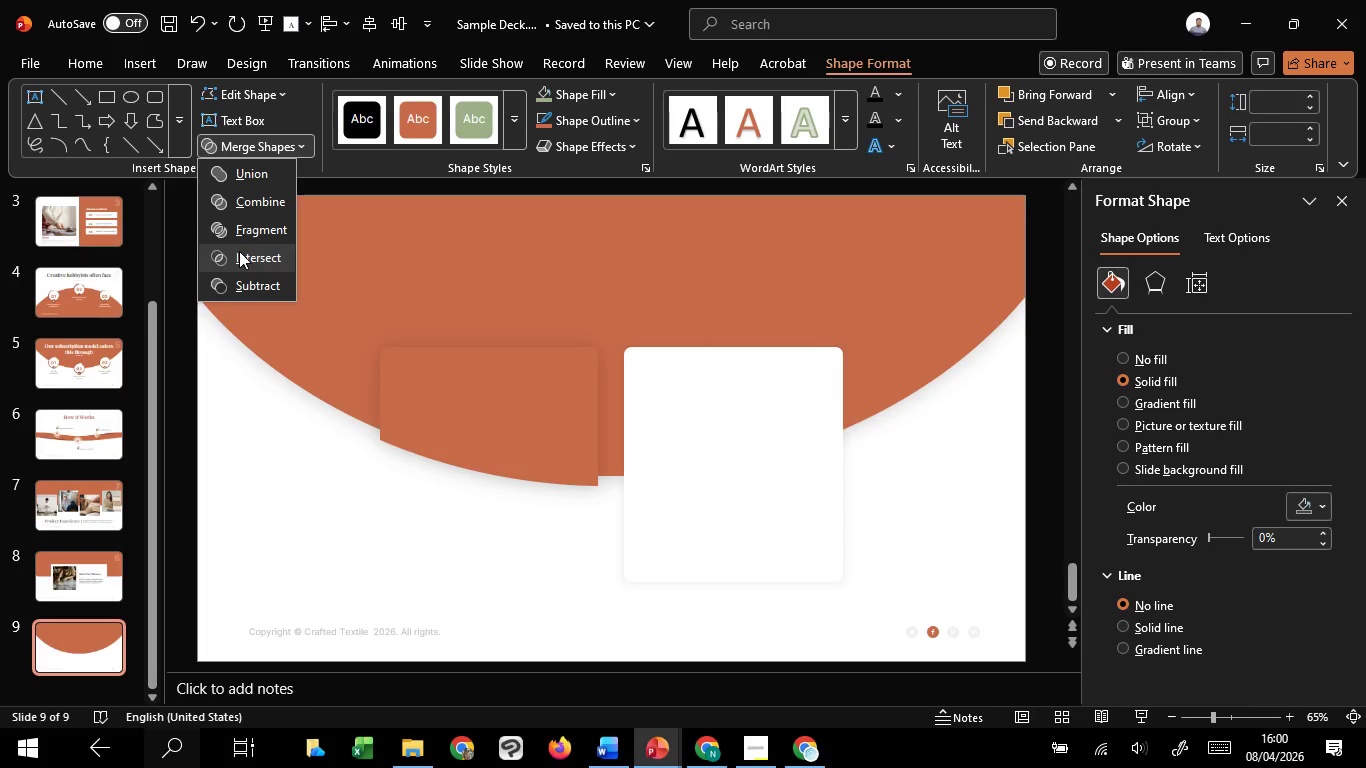 
left_click([300, 559])
 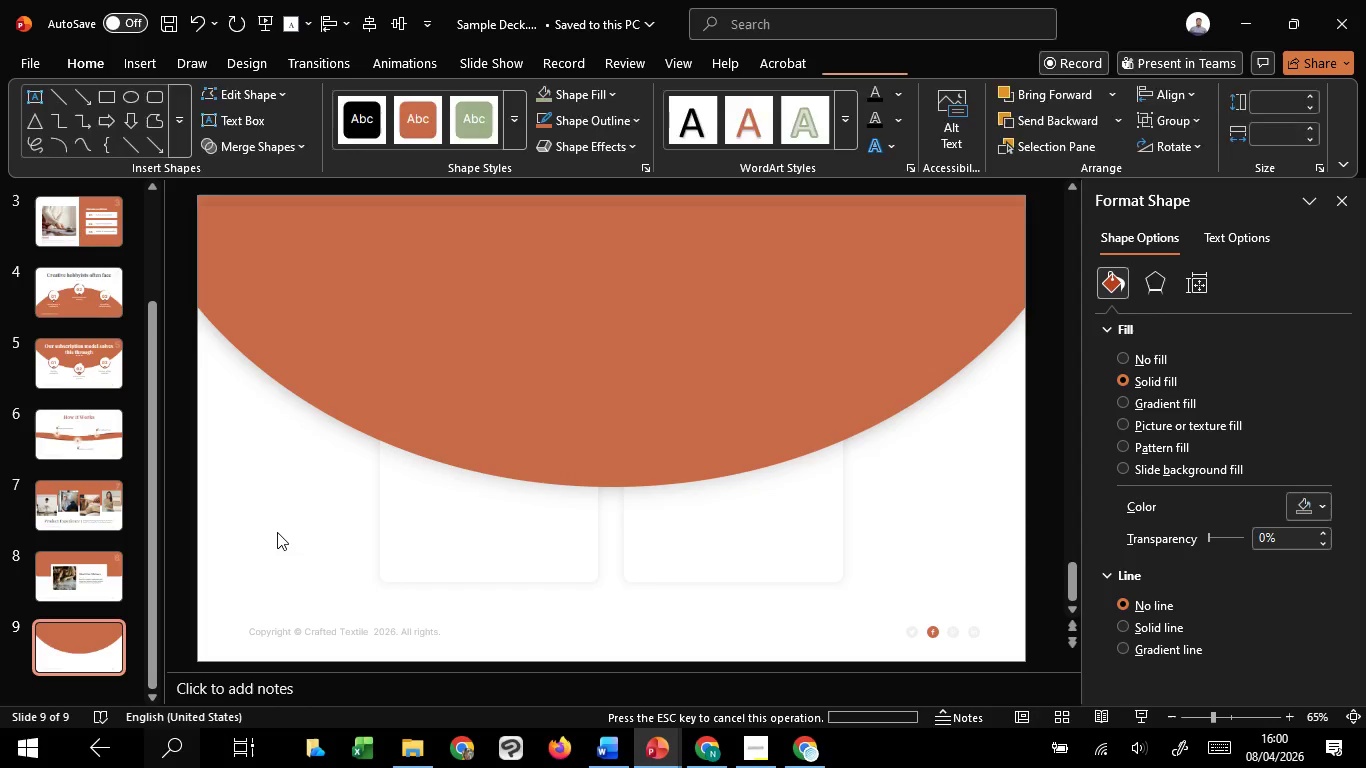 
double_click([340, 224])
 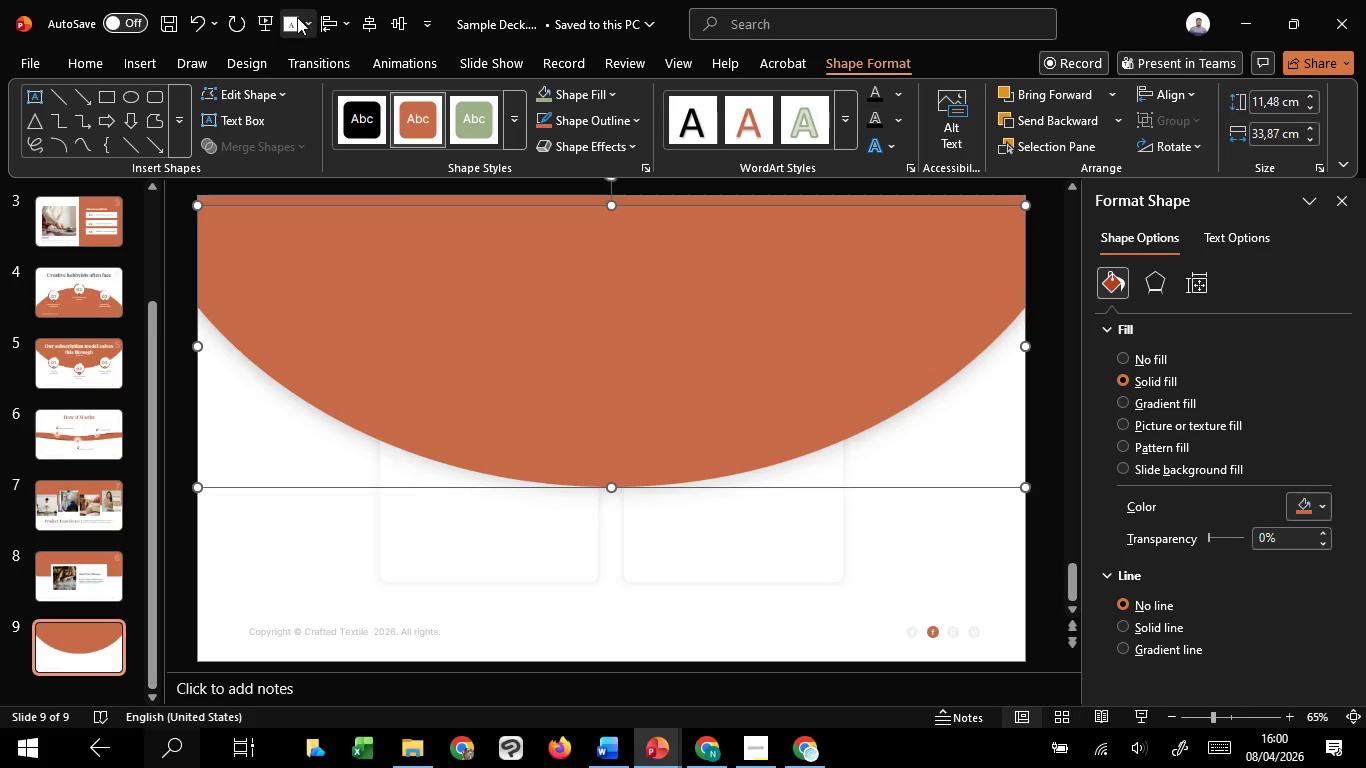 
left_click([327, 11])
 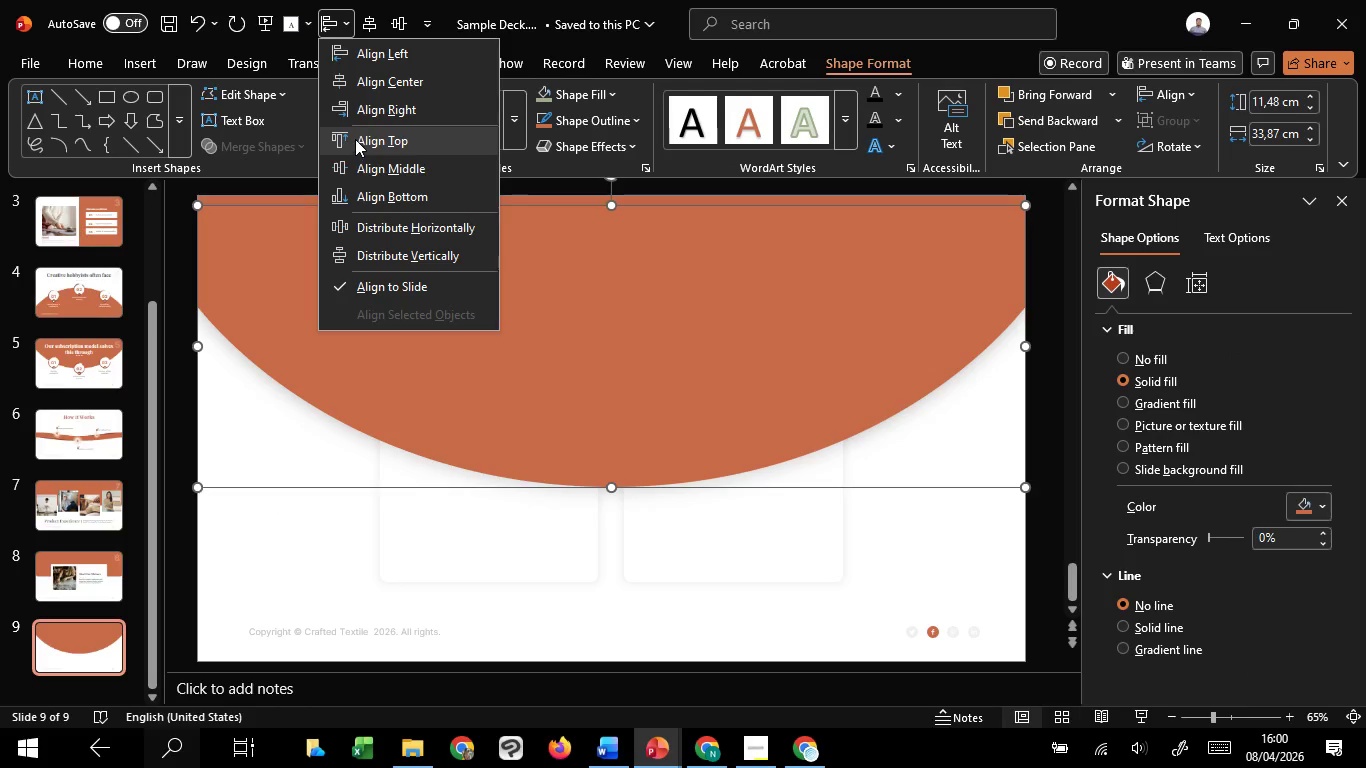 
left_click([355, 139])
 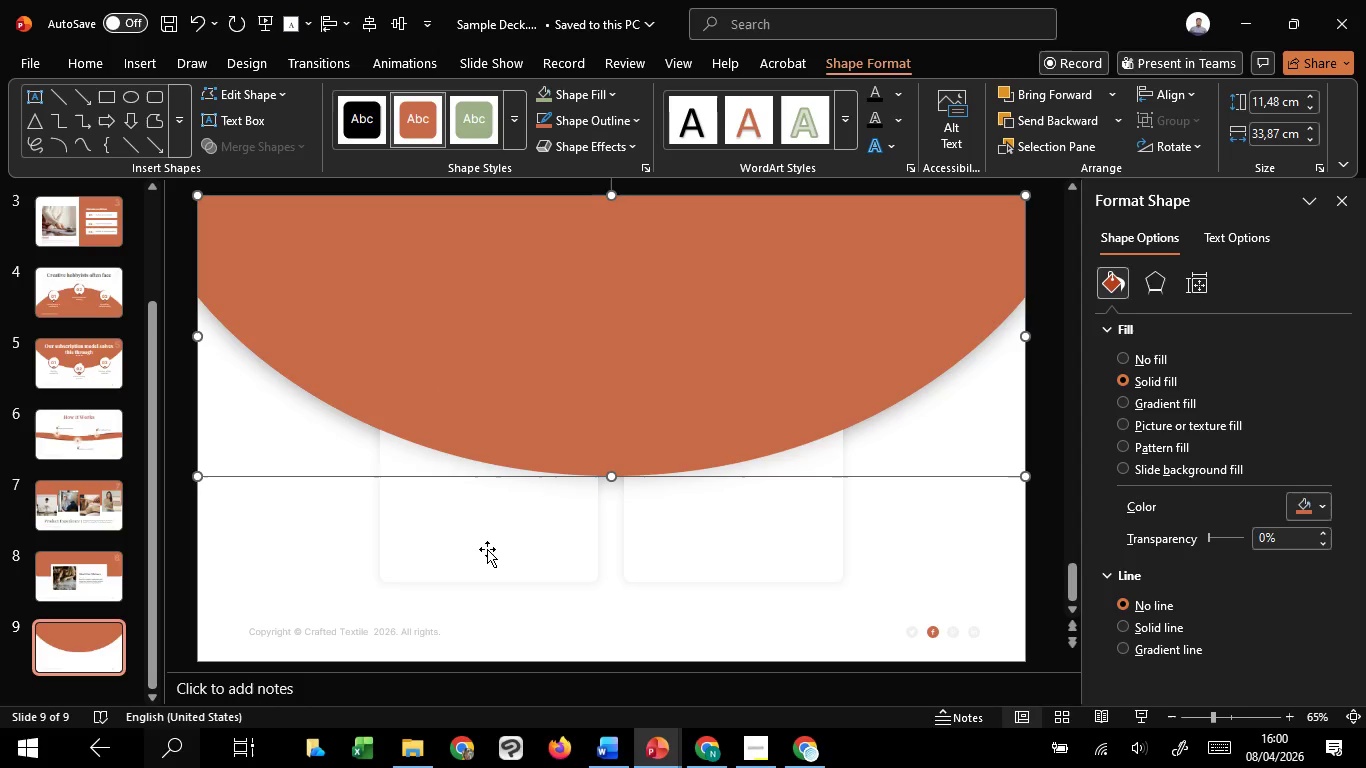 
hold_key(key=ShiftLeft, duration=1.38)
left_click([487, 549])
 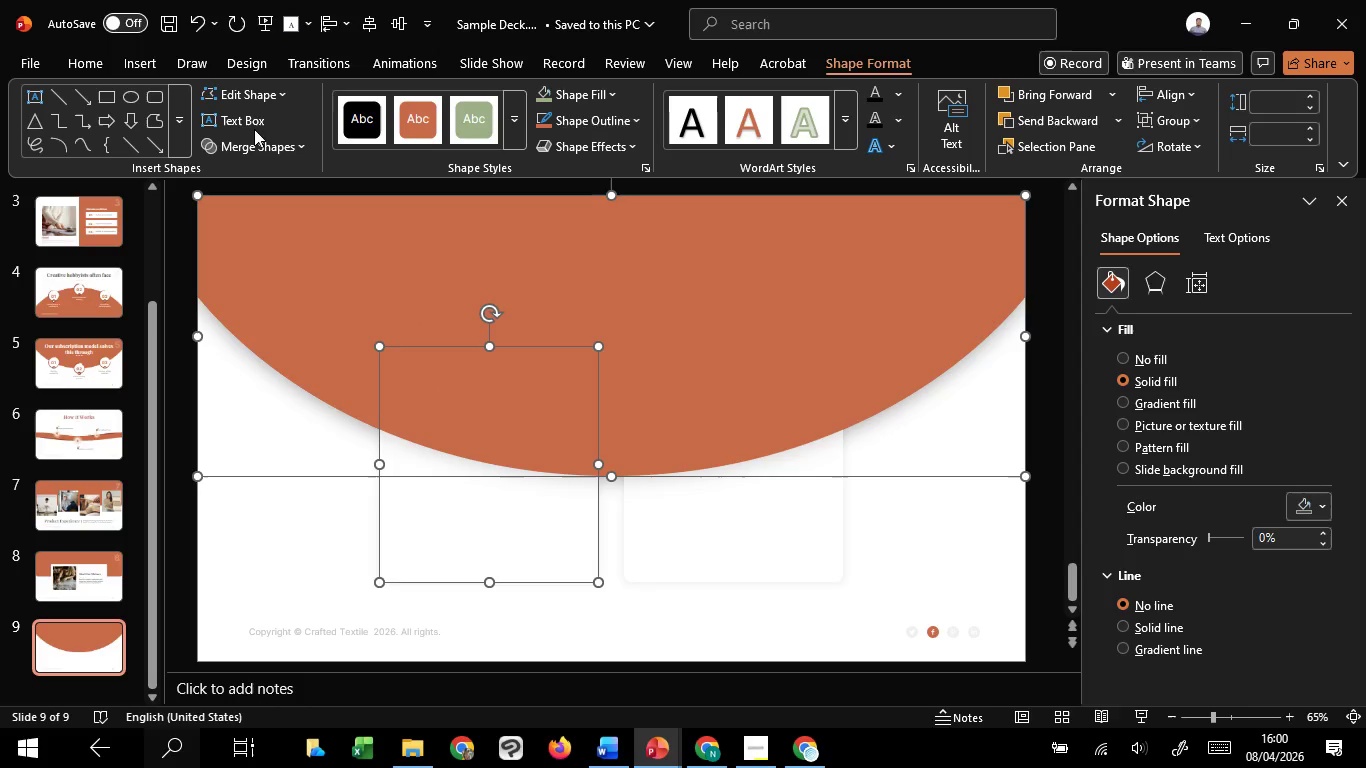 
hold_key(key=ShiftLeft, duration=7.75)
left_click([267, 141])
 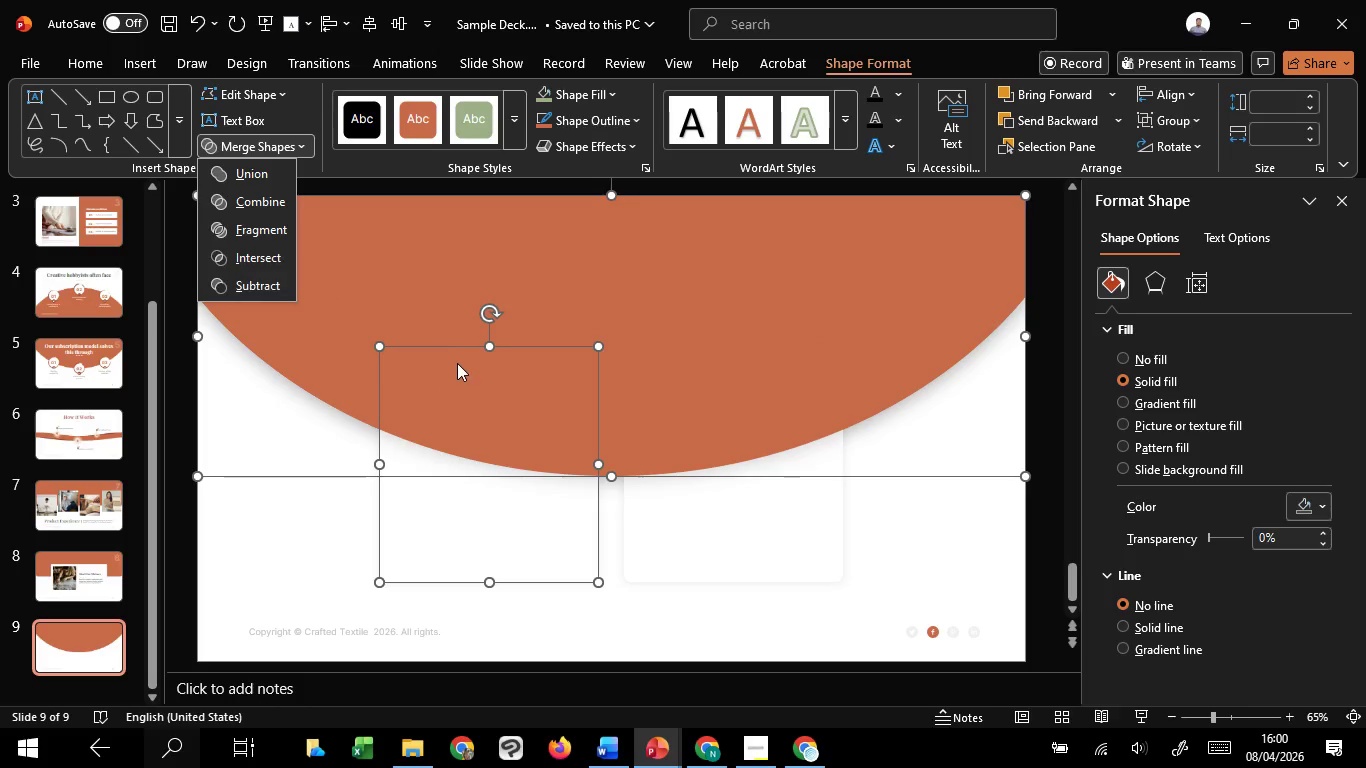 
left_click([679, 545])
 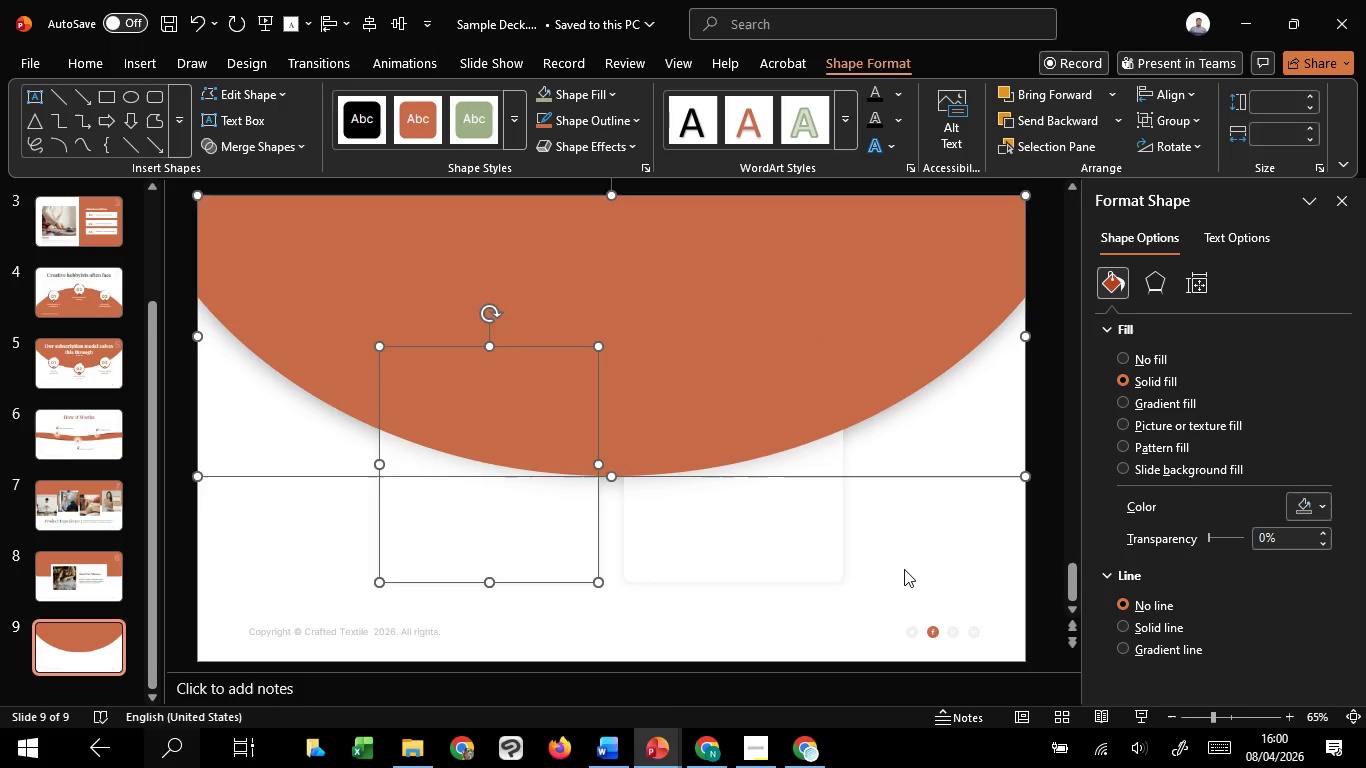 
left_click([904, 569])
 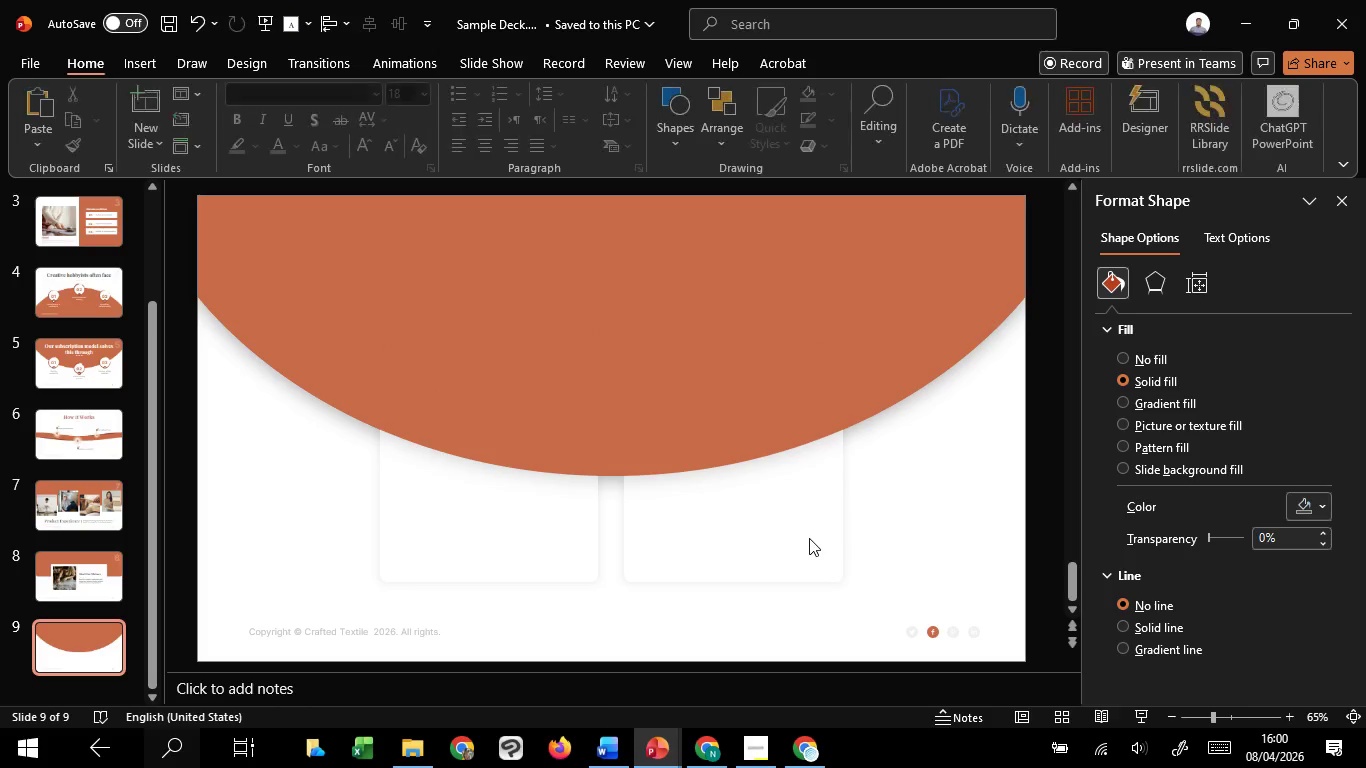 
left_click([809, 538])
 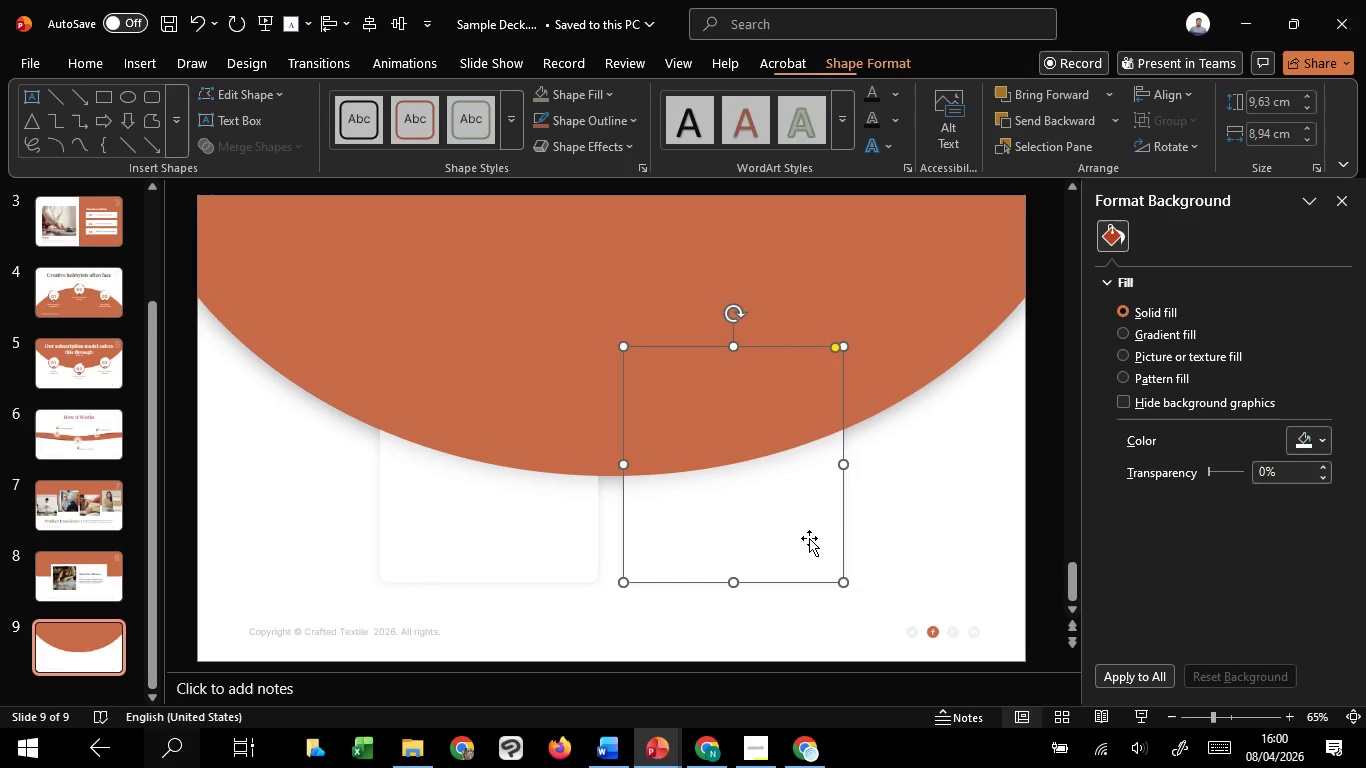 
hold_key(key=ControlLeft, duration=1.66)
hold_key(key=ShiftLeft, duration=1.16)
left_click_drag(start_coordinate=[809, 538], to_coordinate=[909, 528])
 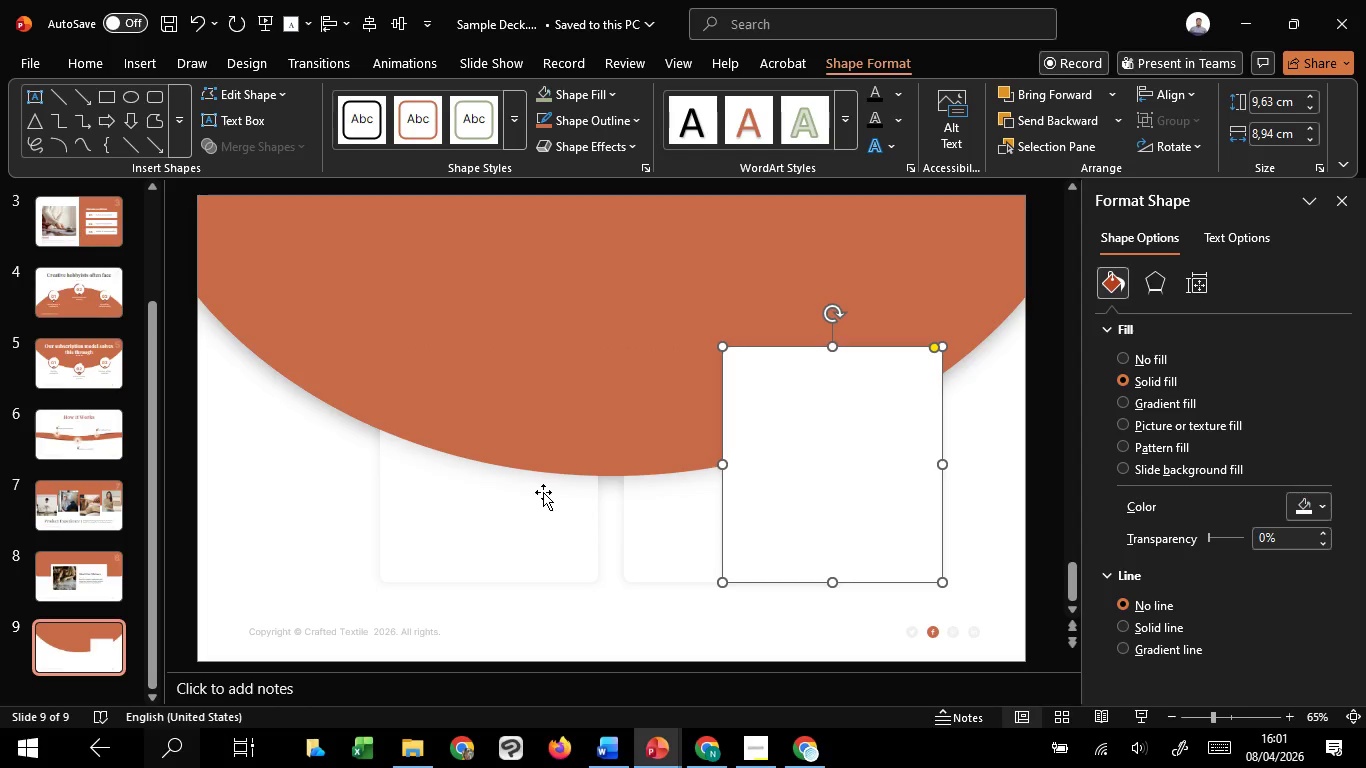 
hold_key(key=C, duration=0.73)
 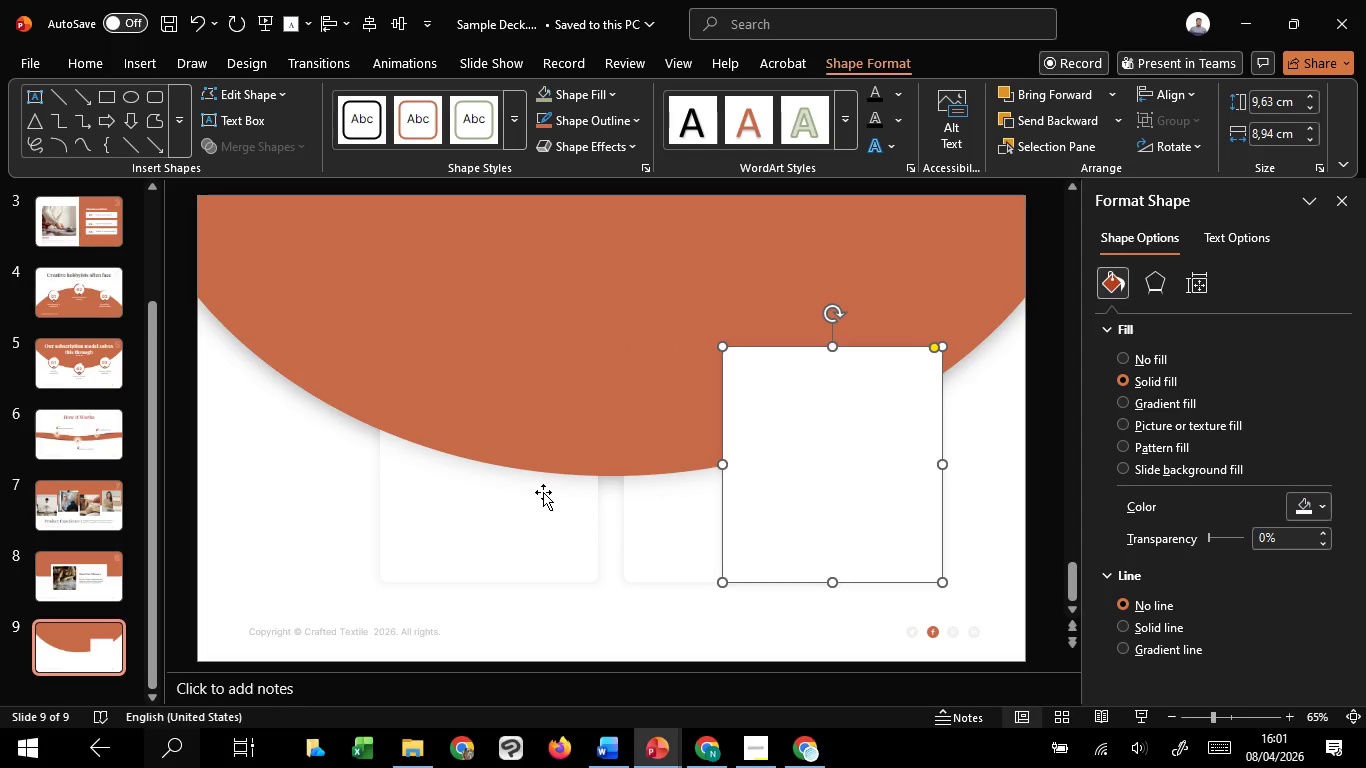 
left_click([543, 492])
 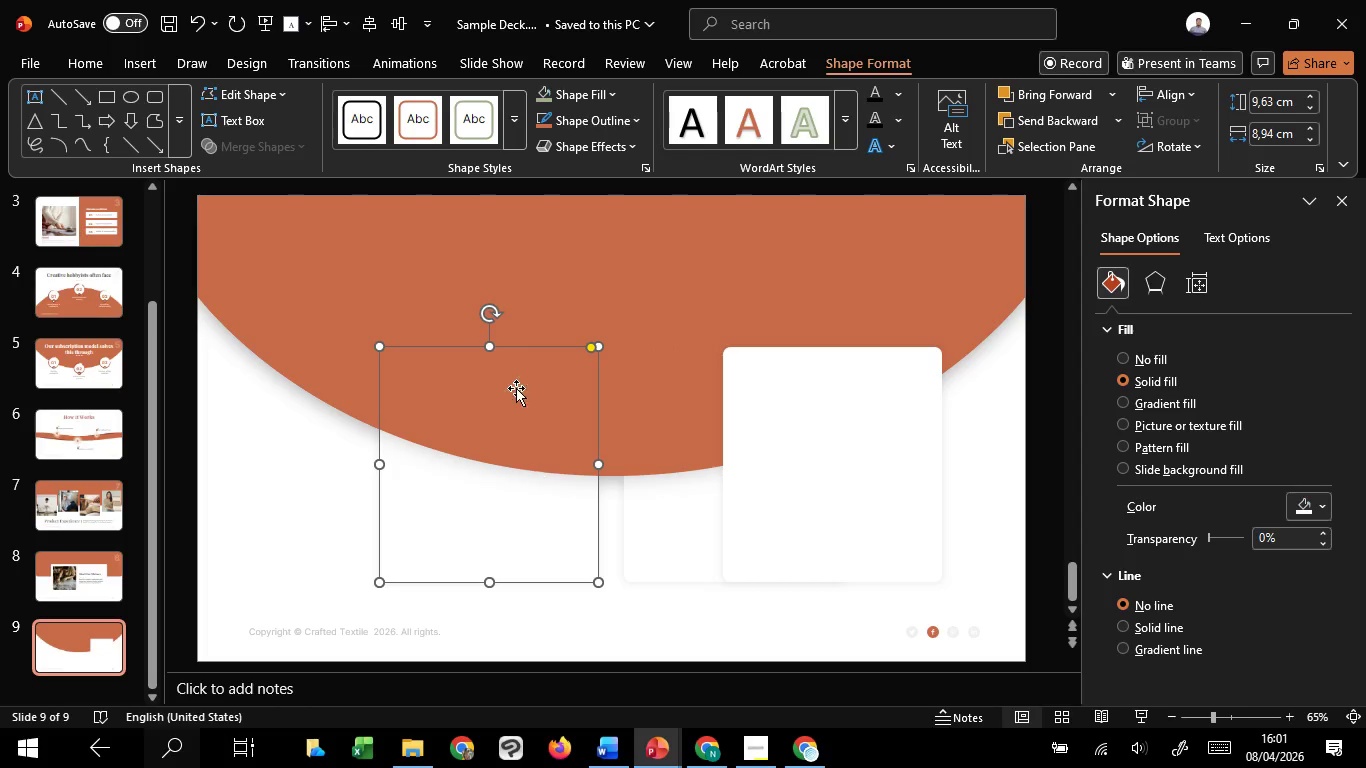 
hold_key(key=ShiftLeft, duration=1.31)
left_click([475, 244])
 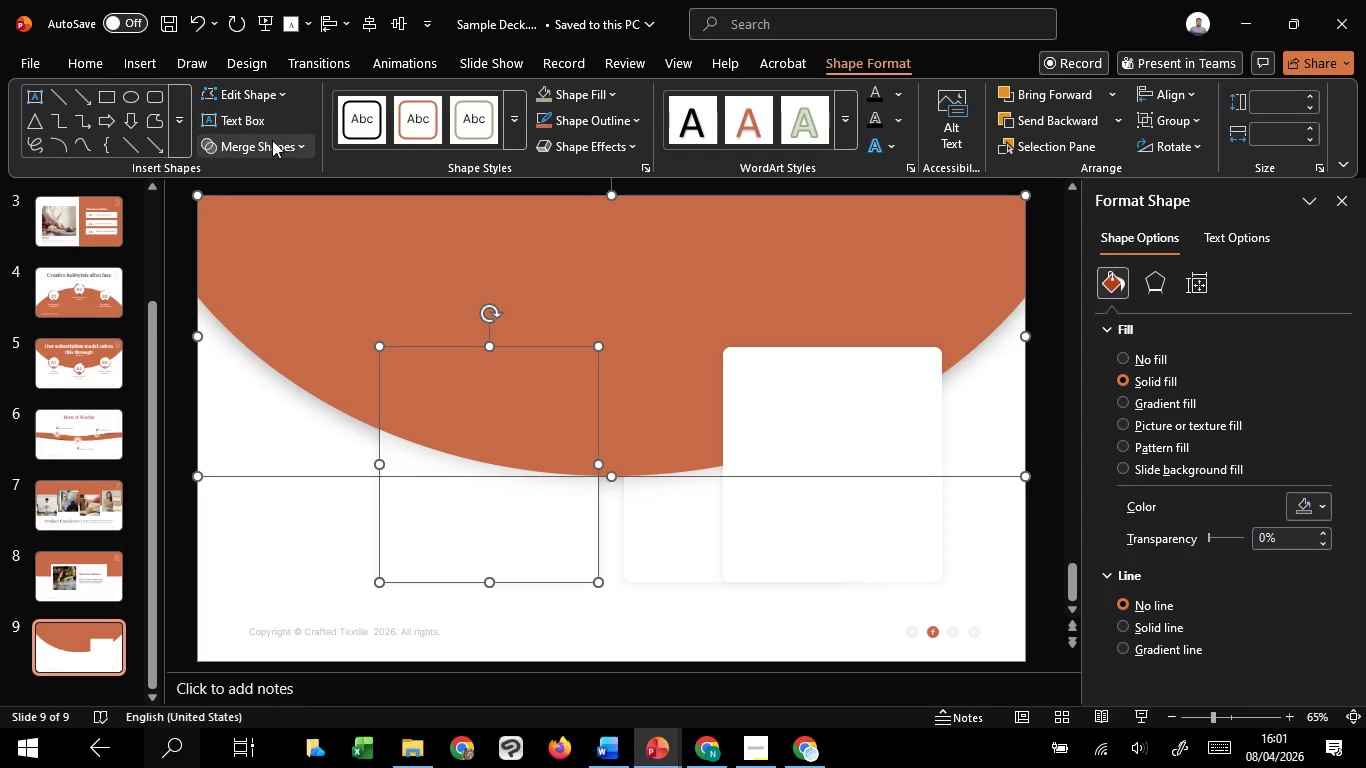 
left_click([270, 141])
 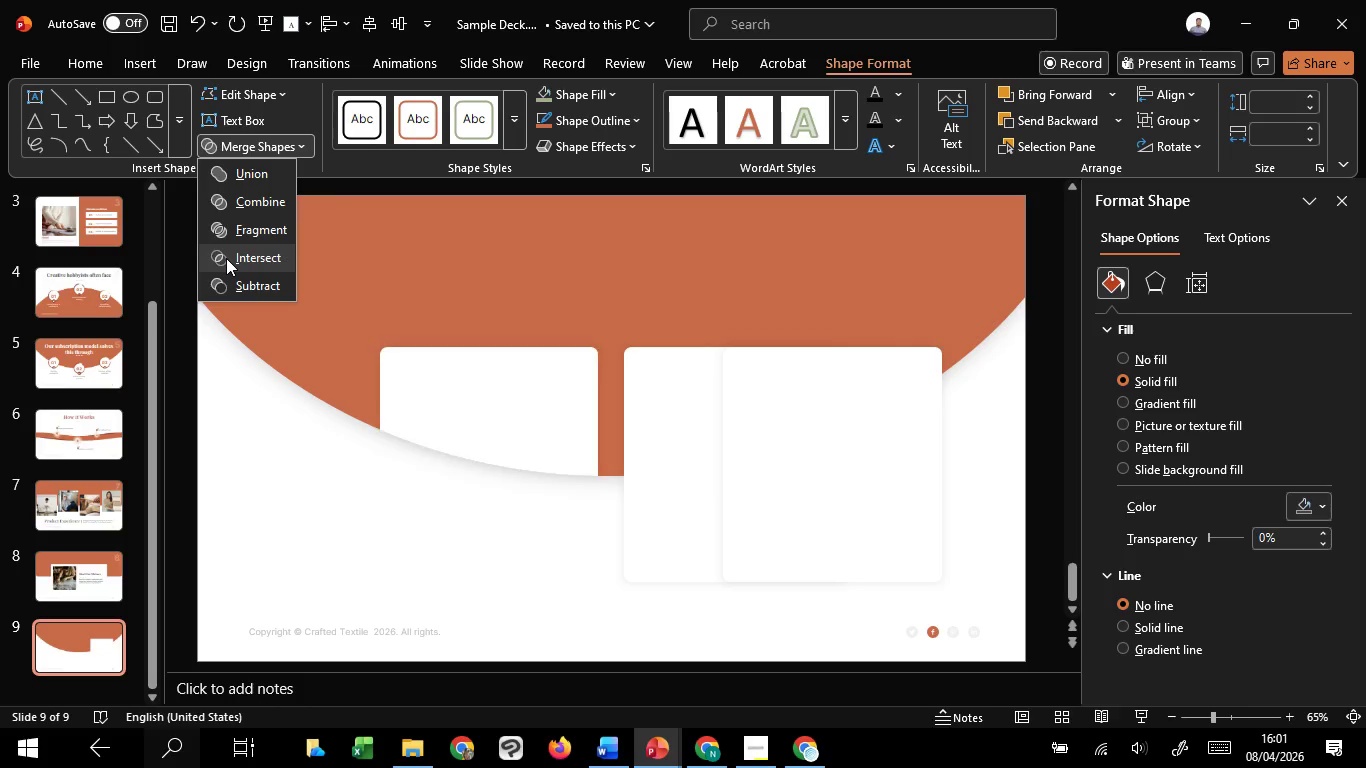 
left_click([226, 258])
 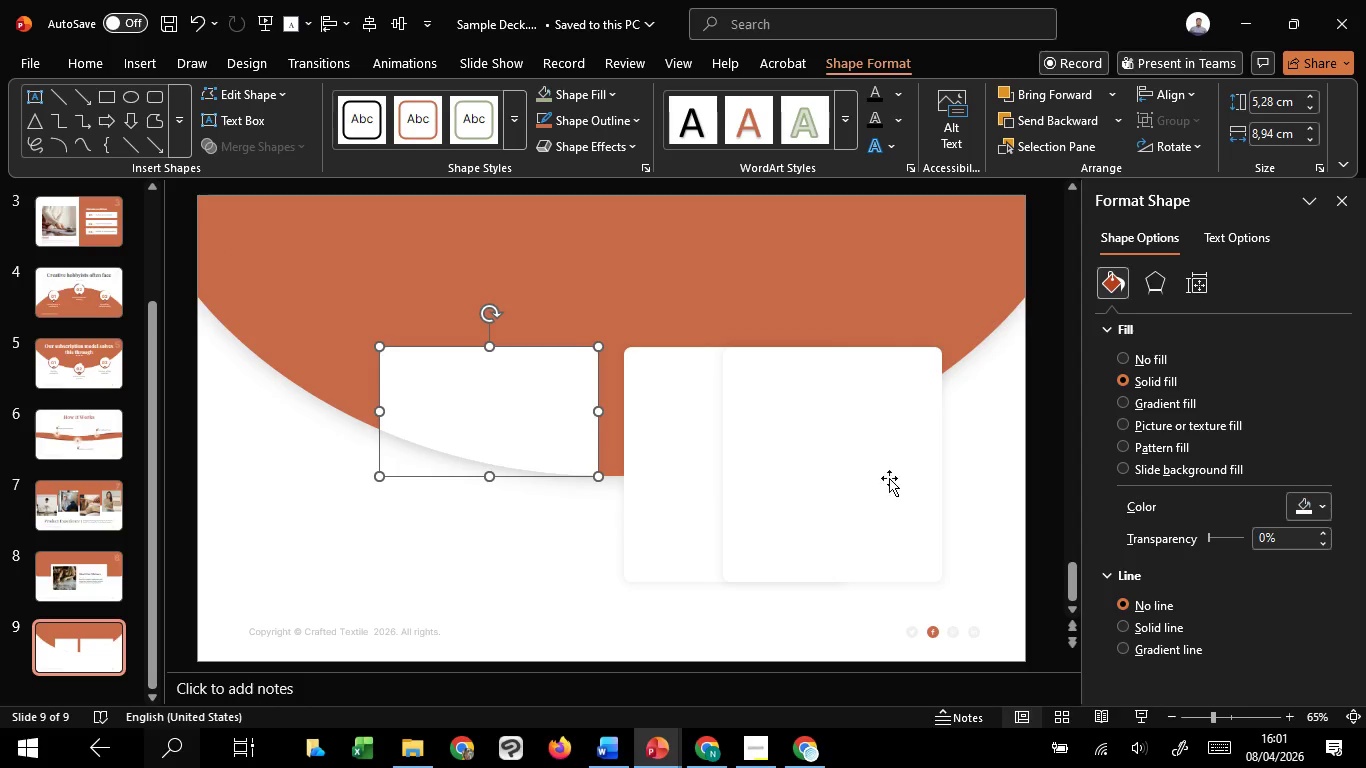 
left_click([864, 465])
 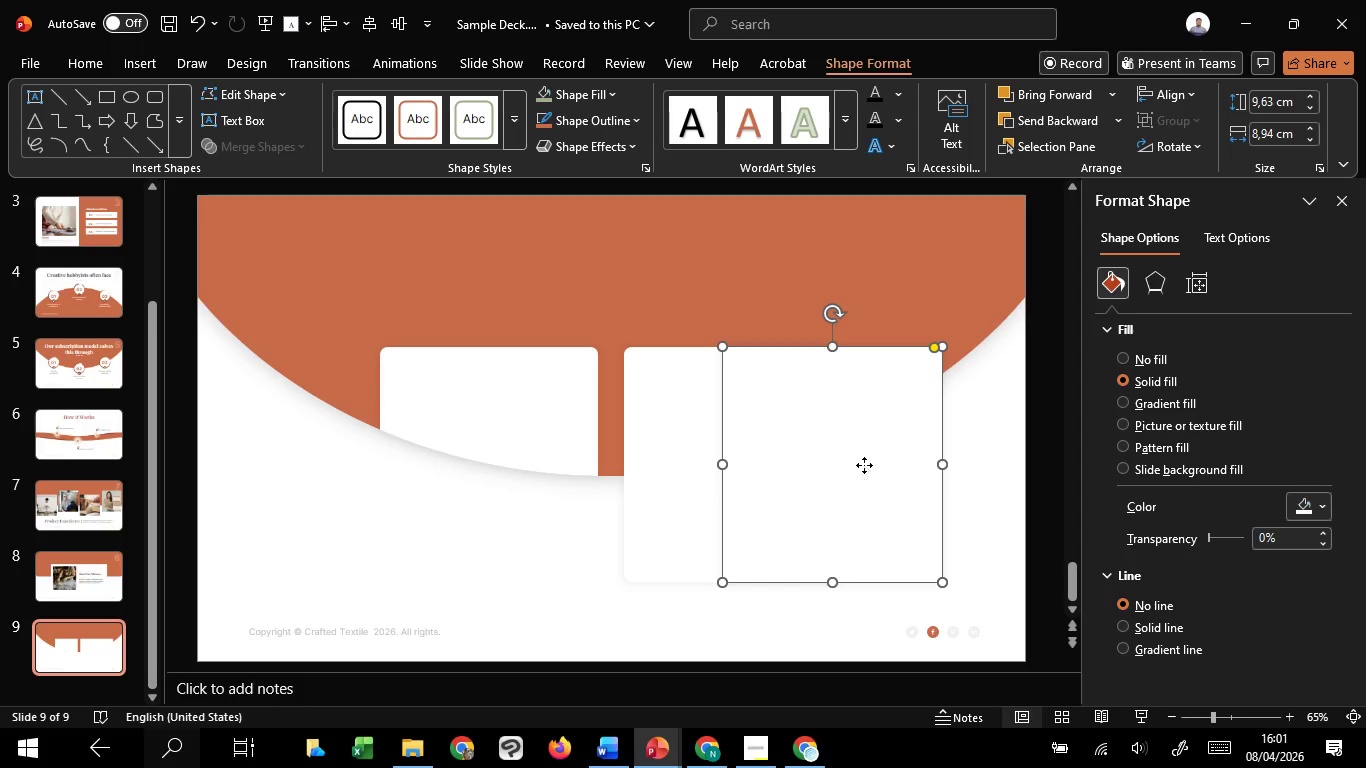 
left_click_drag(start_coordinate=[864, 465], to_coordinate=[581, 445])
 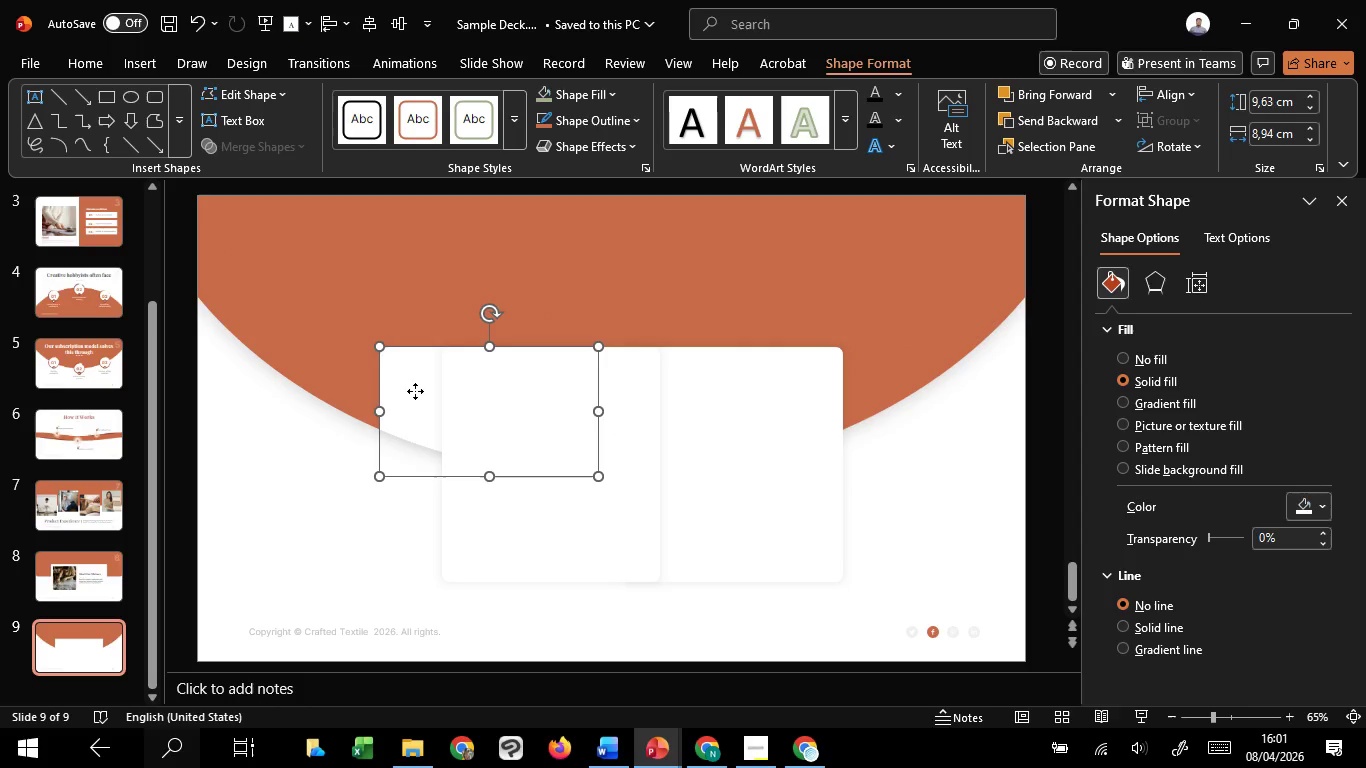 
hold_key(key=ShiftLeft, duration=1.42)
 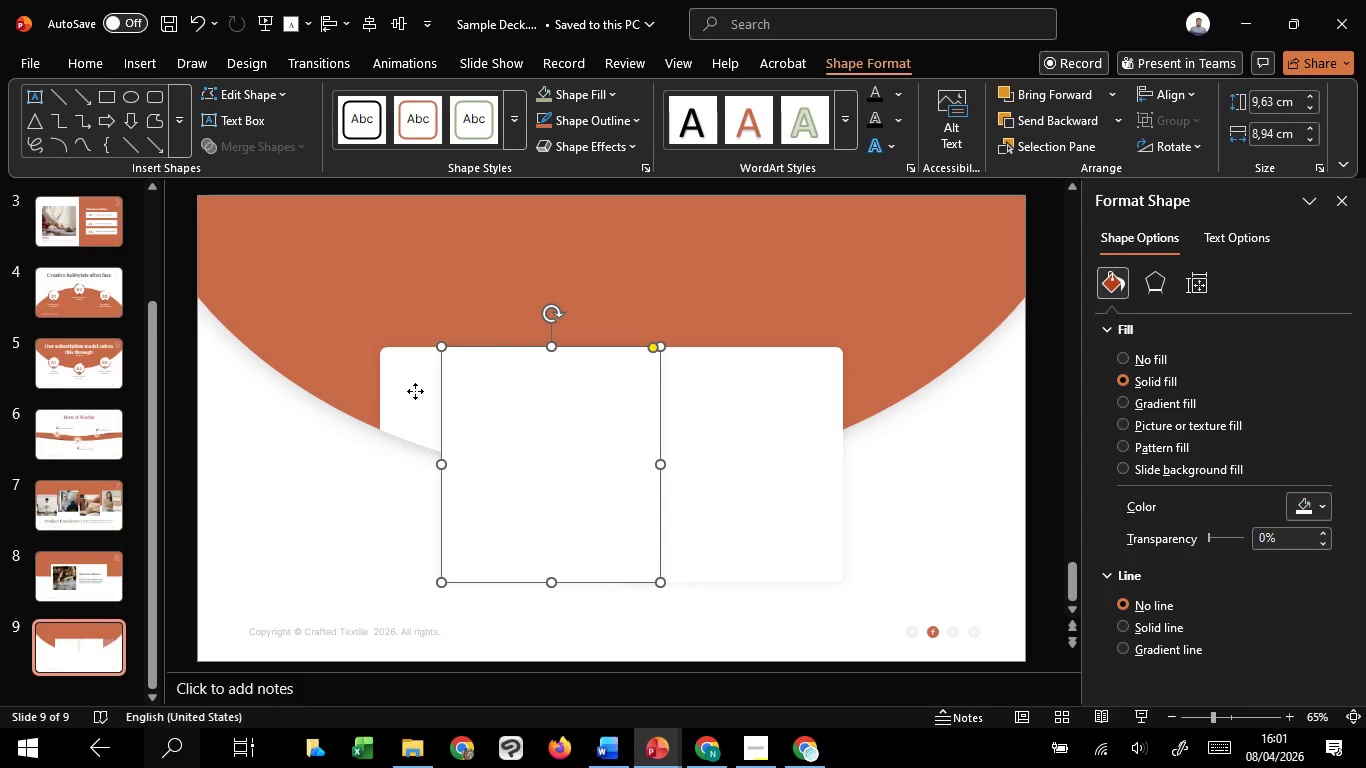 
left_click([415, 391])
 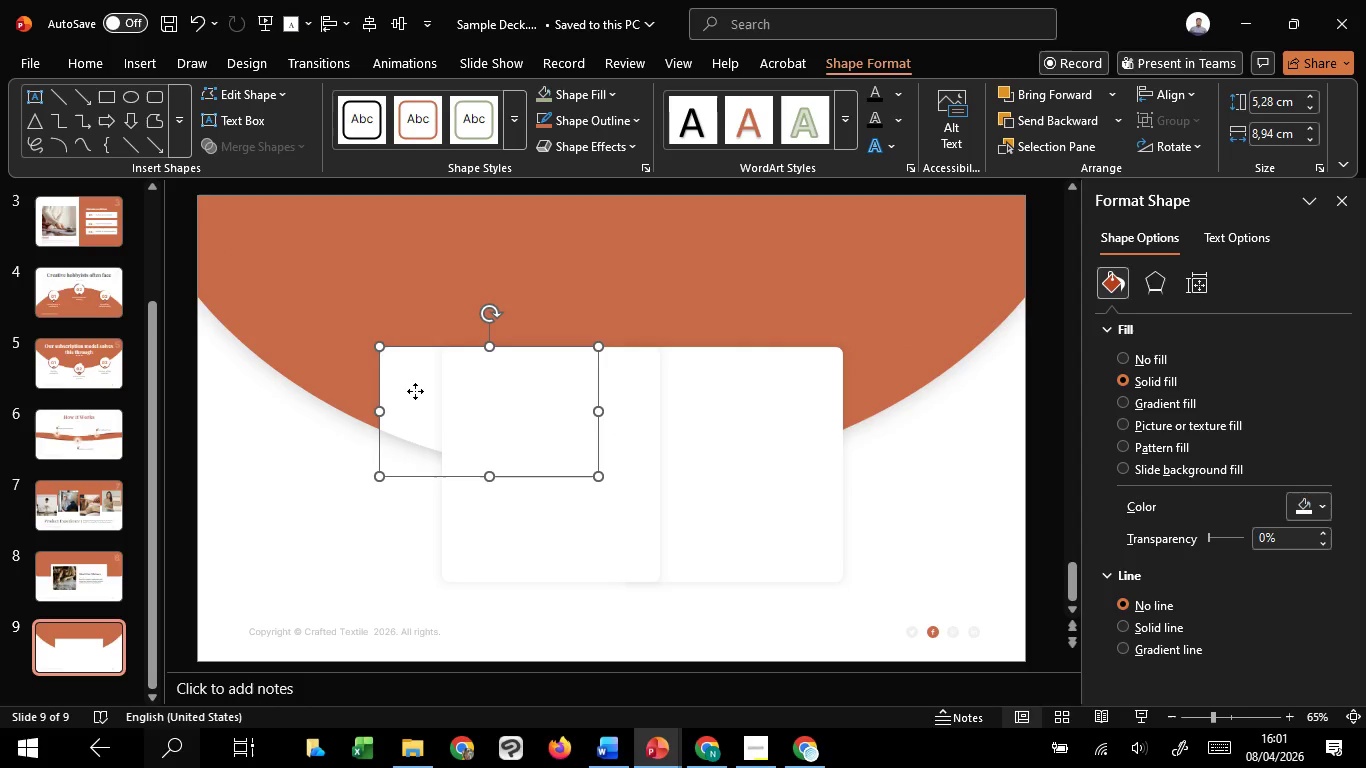 
right_click([415, 391])
 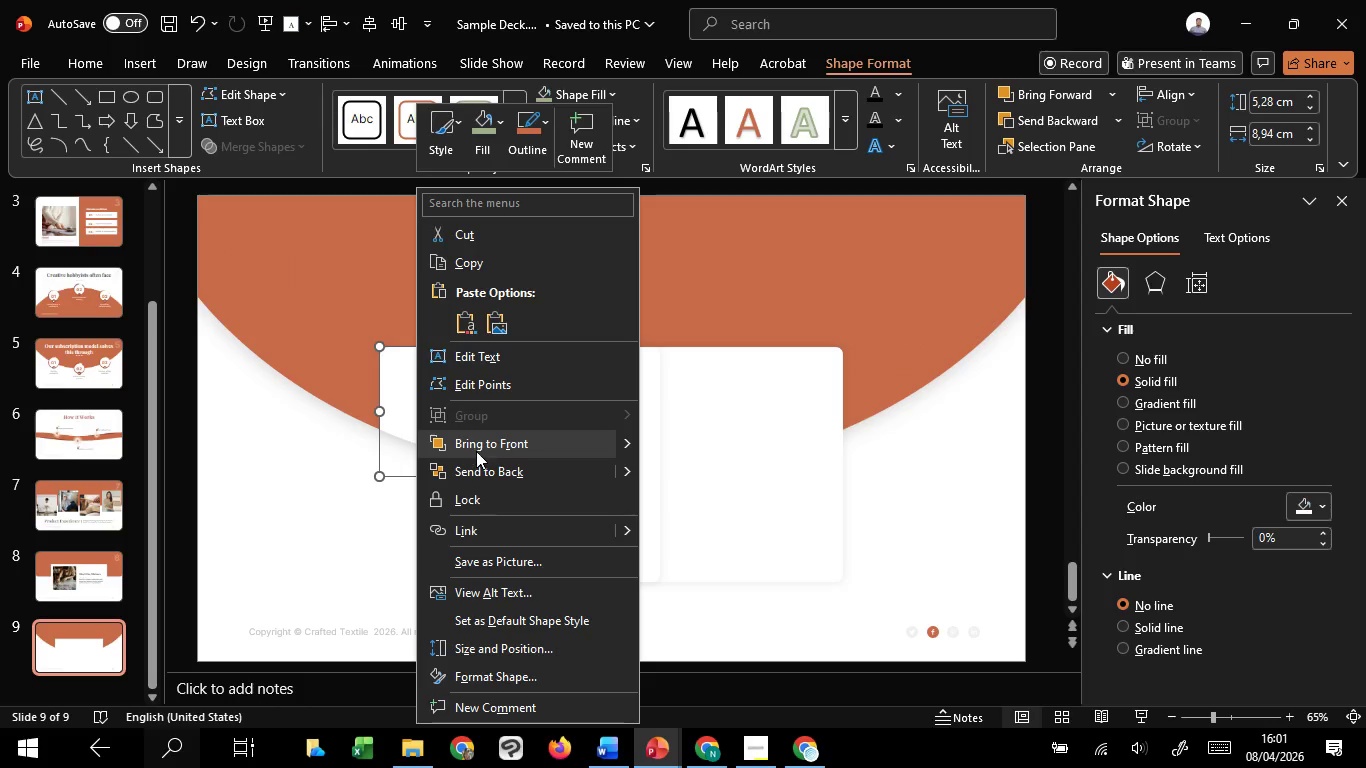 
left_click([477, 451])
 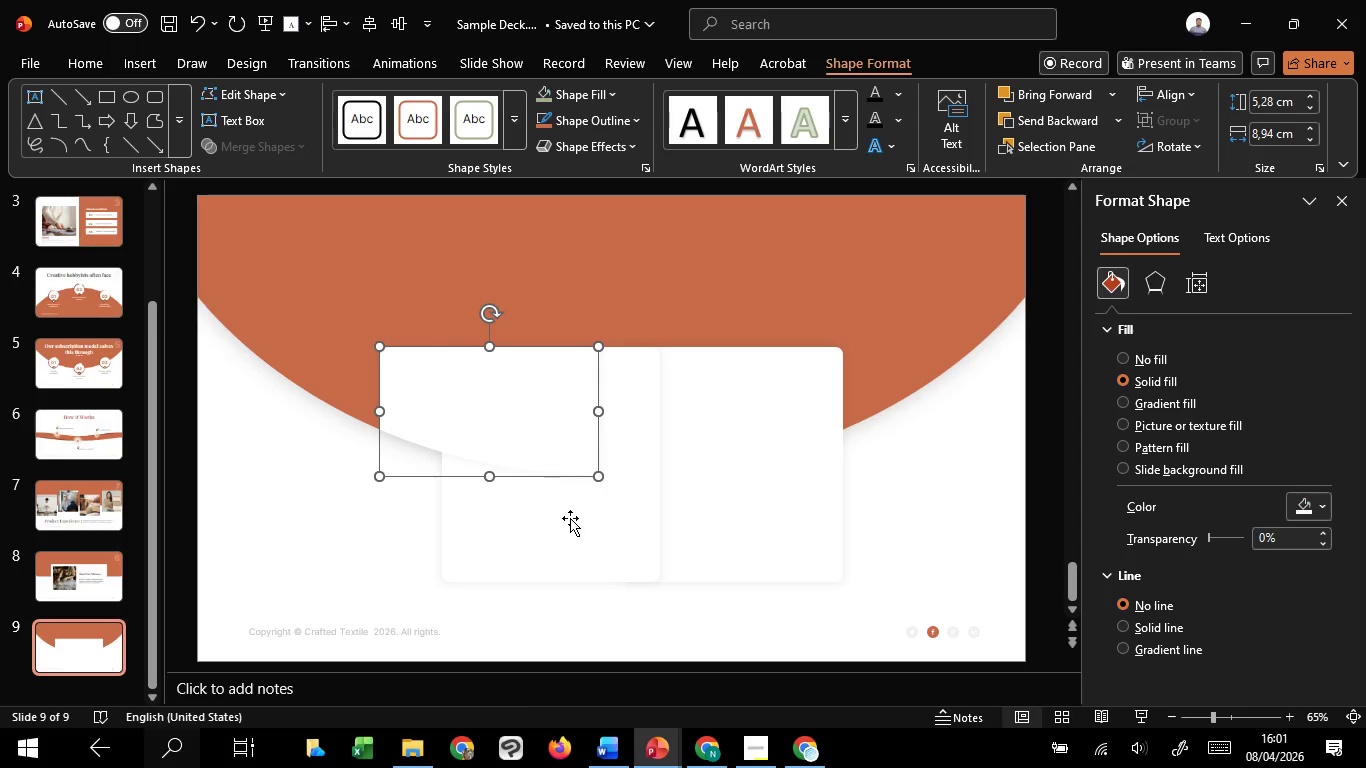 
hold_key(key=ShiftLeft, duration=0.45)
 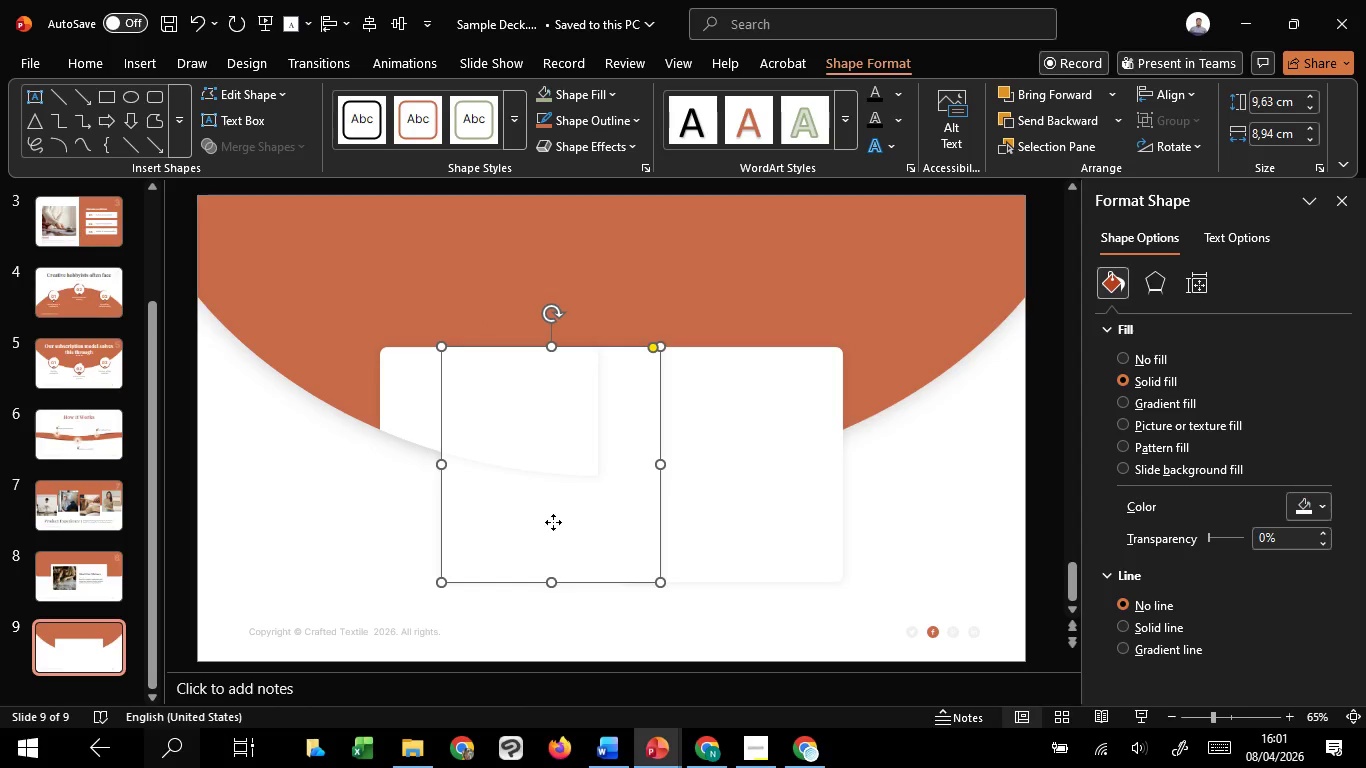 
left_click([553, 522])
 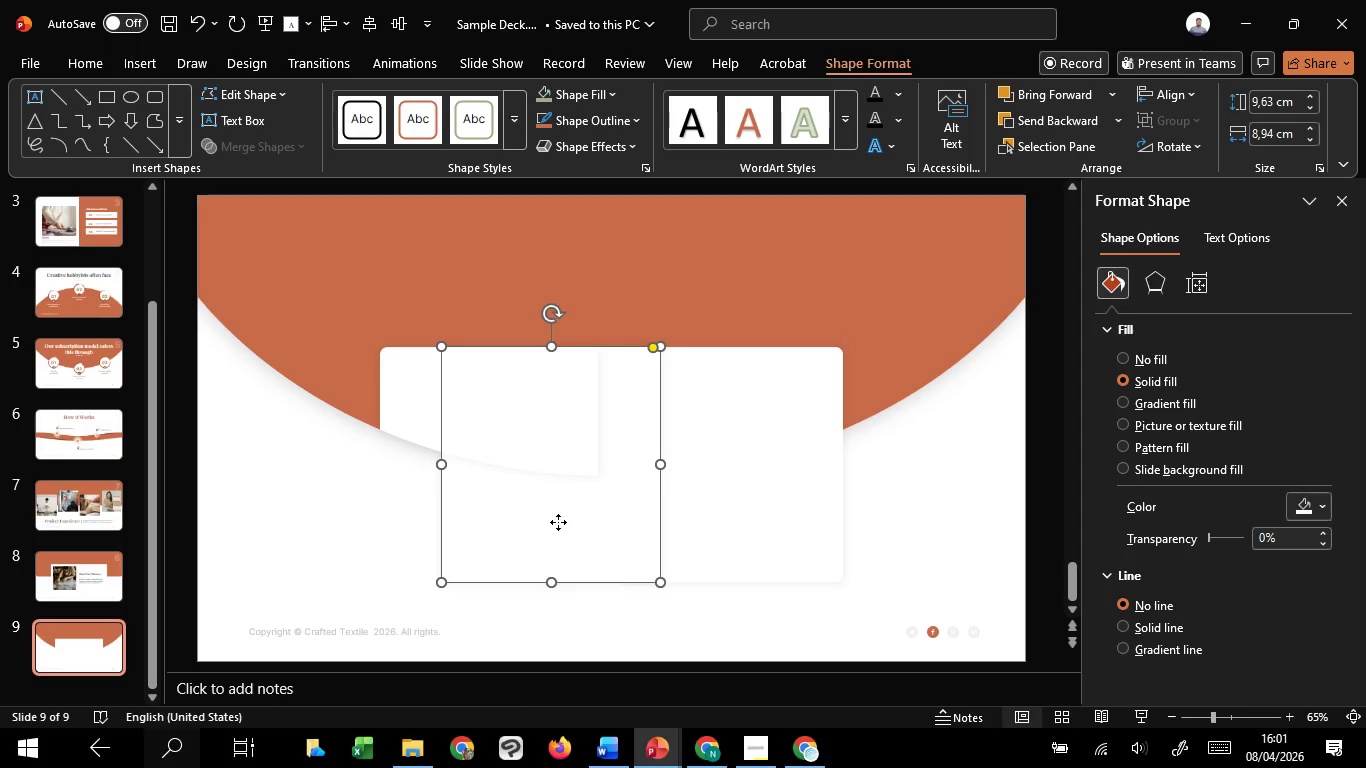 
left_click_drag(start_coordinate=[558, 522], to_coordinate=[493, 508])
 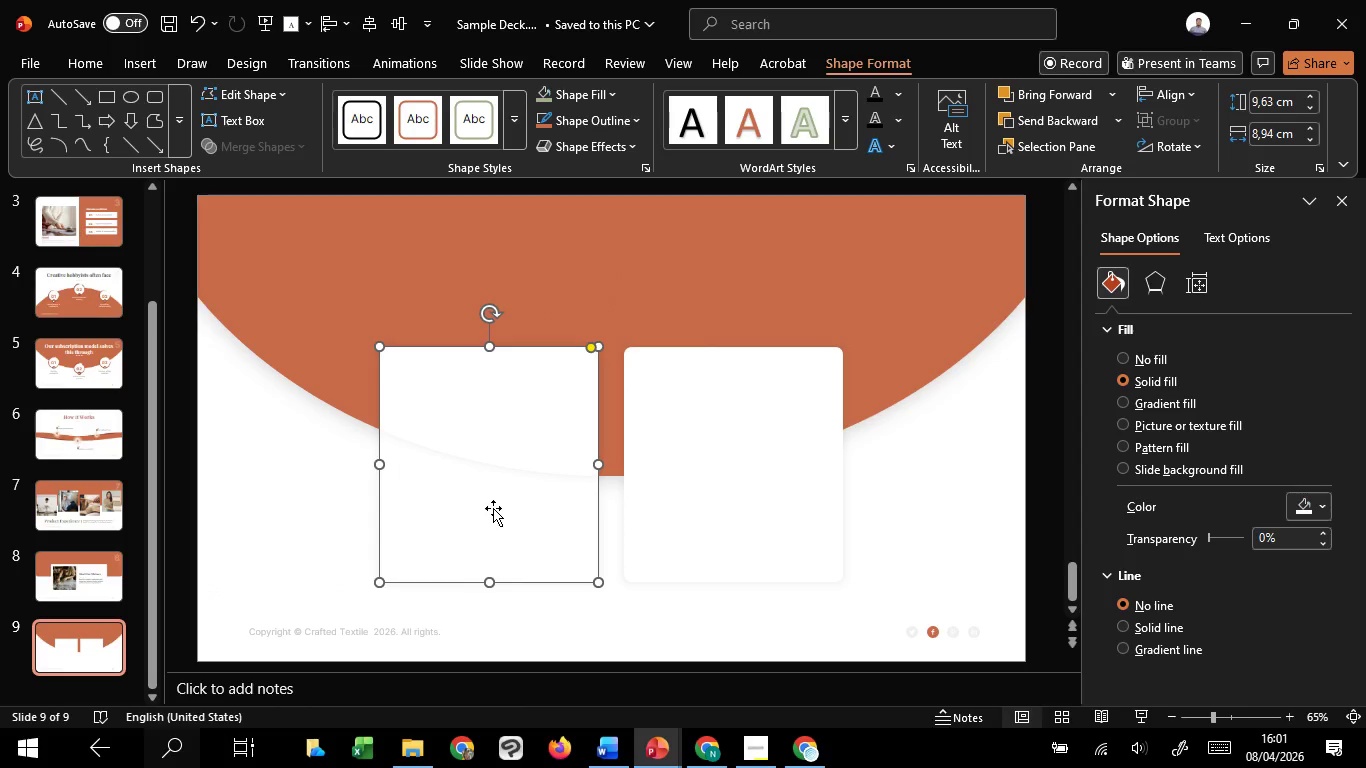 
hold_key(key=ShiftLeft, duration=1.51)
 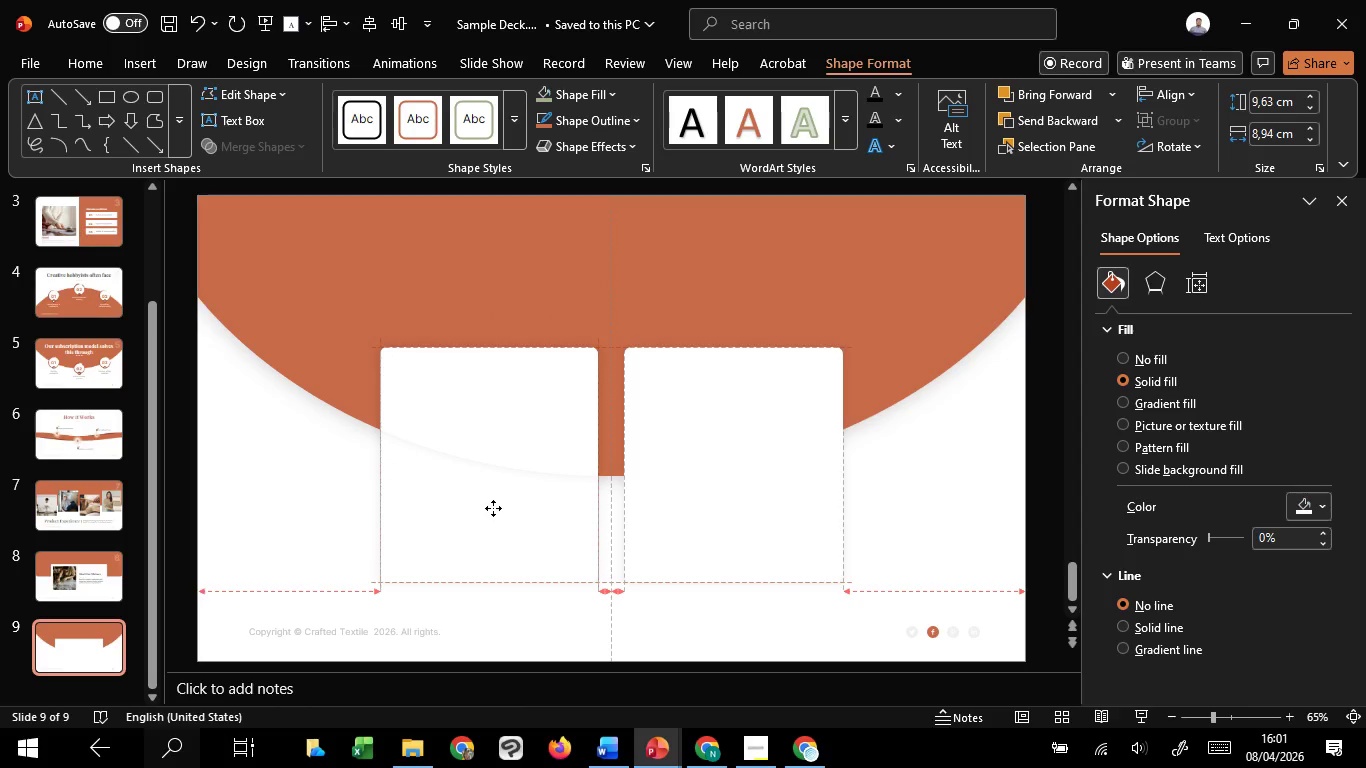 
hold_key(key=ShiftLeft, duration=1.5)
 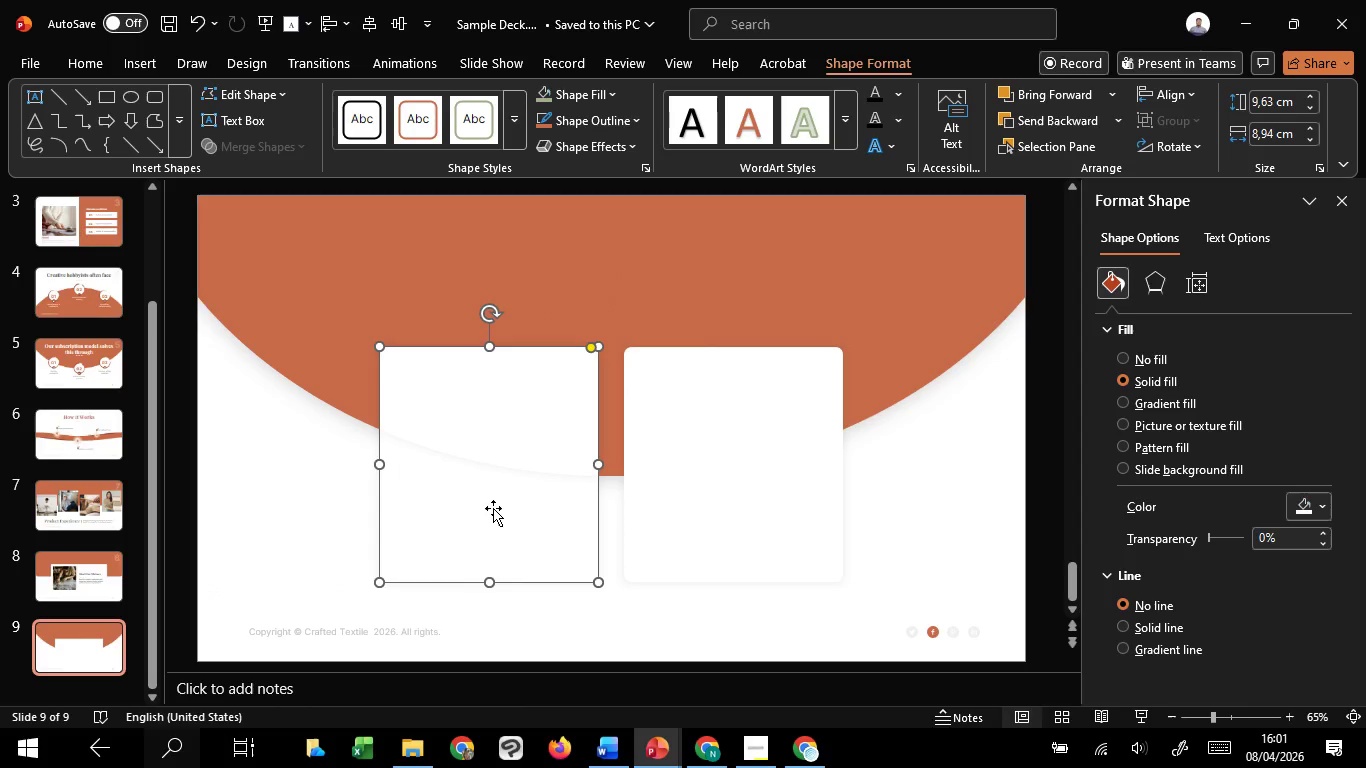 
hold_key(key=ShiftLeft, duration=0.52)
 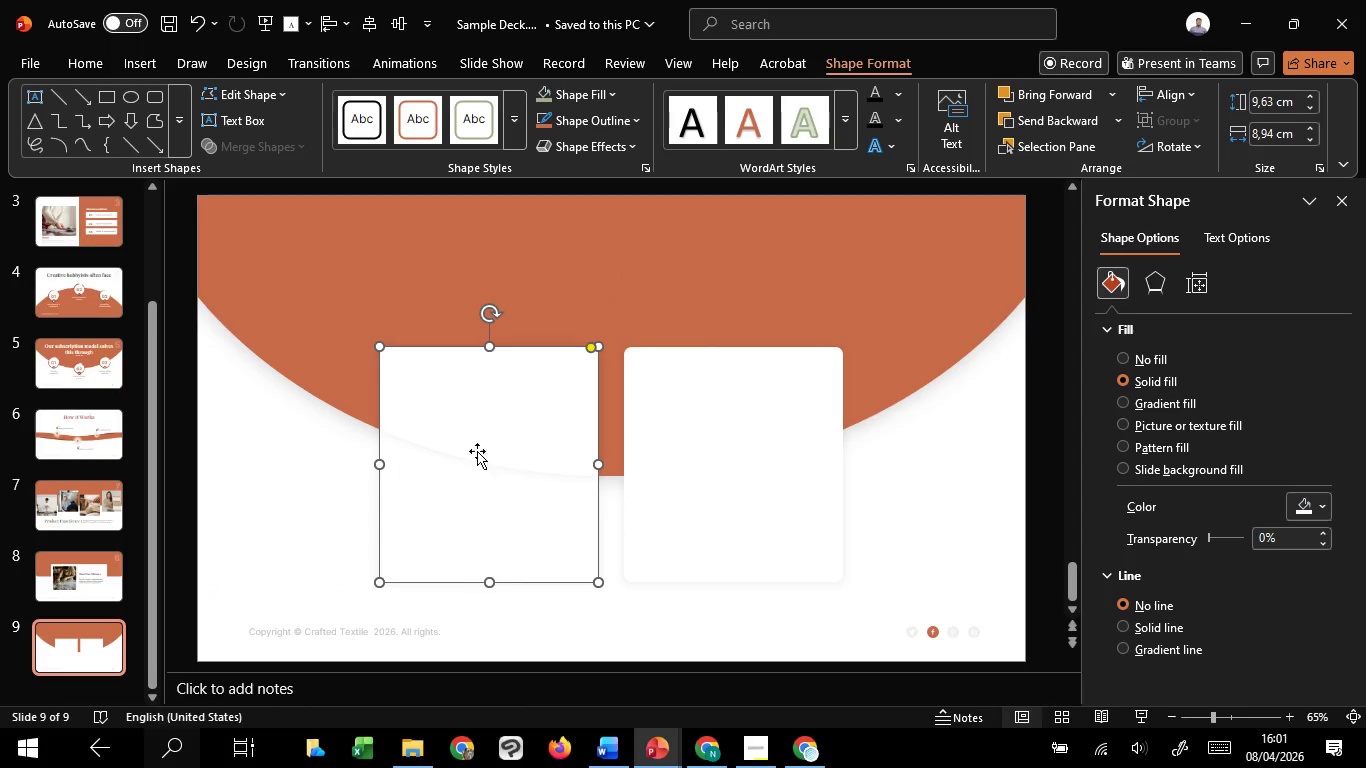 
left_click([469, 419])
 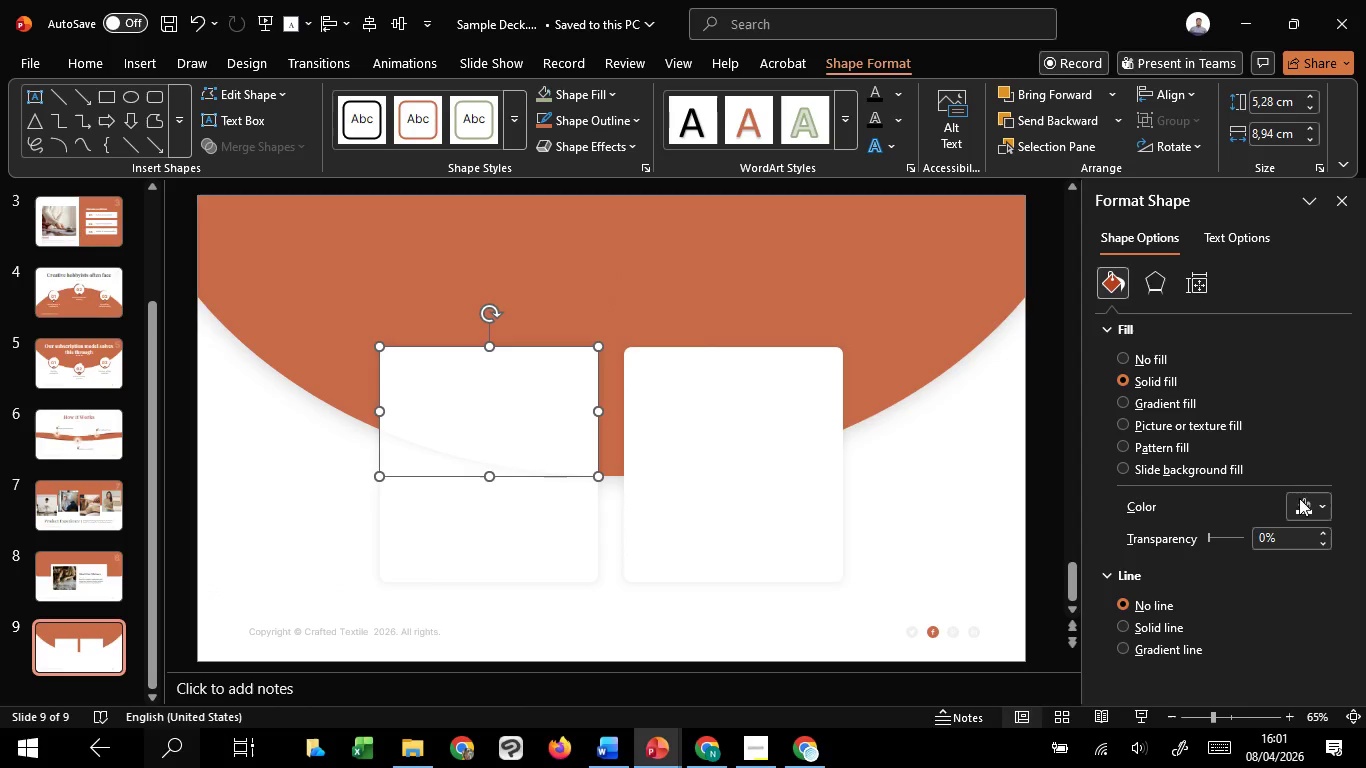 
left_click([1301, 512])
 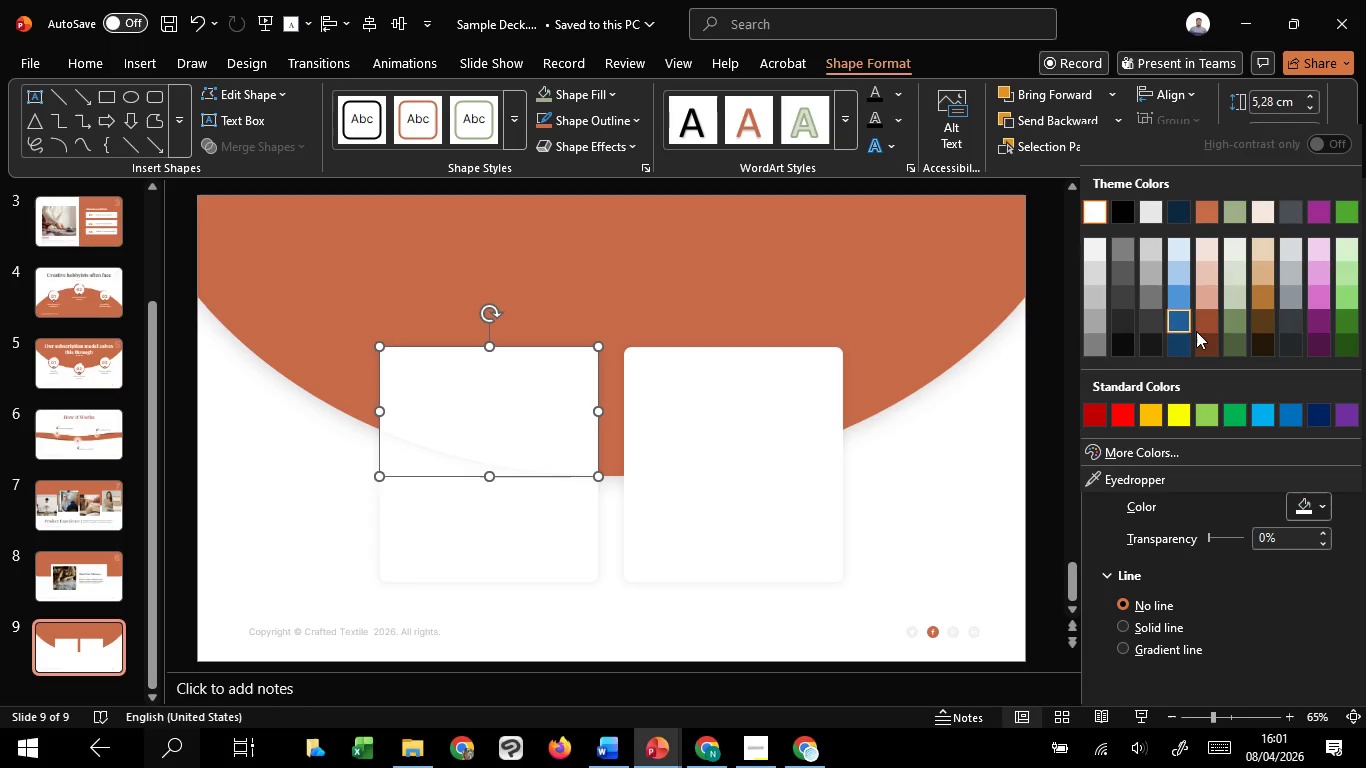 
left_click([1202, 331])
 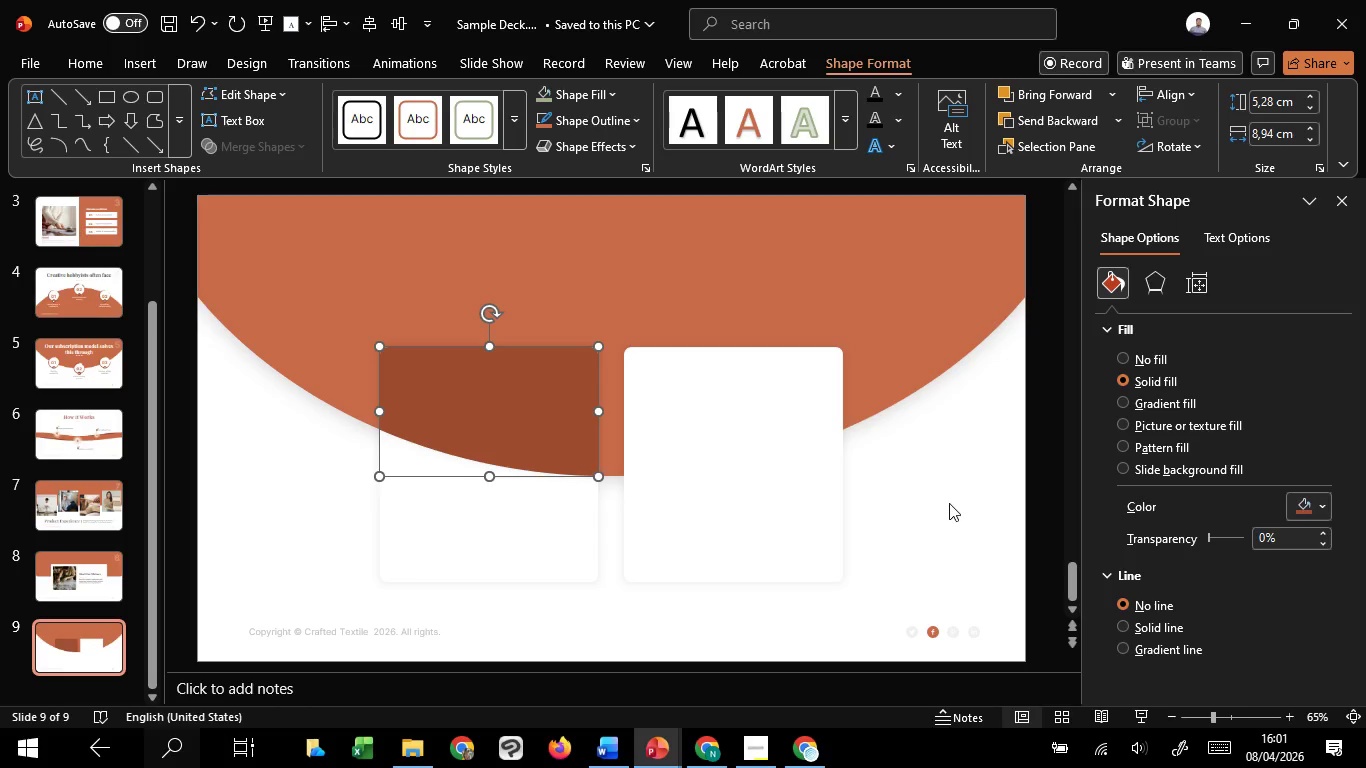 
left_click([939, 502])
 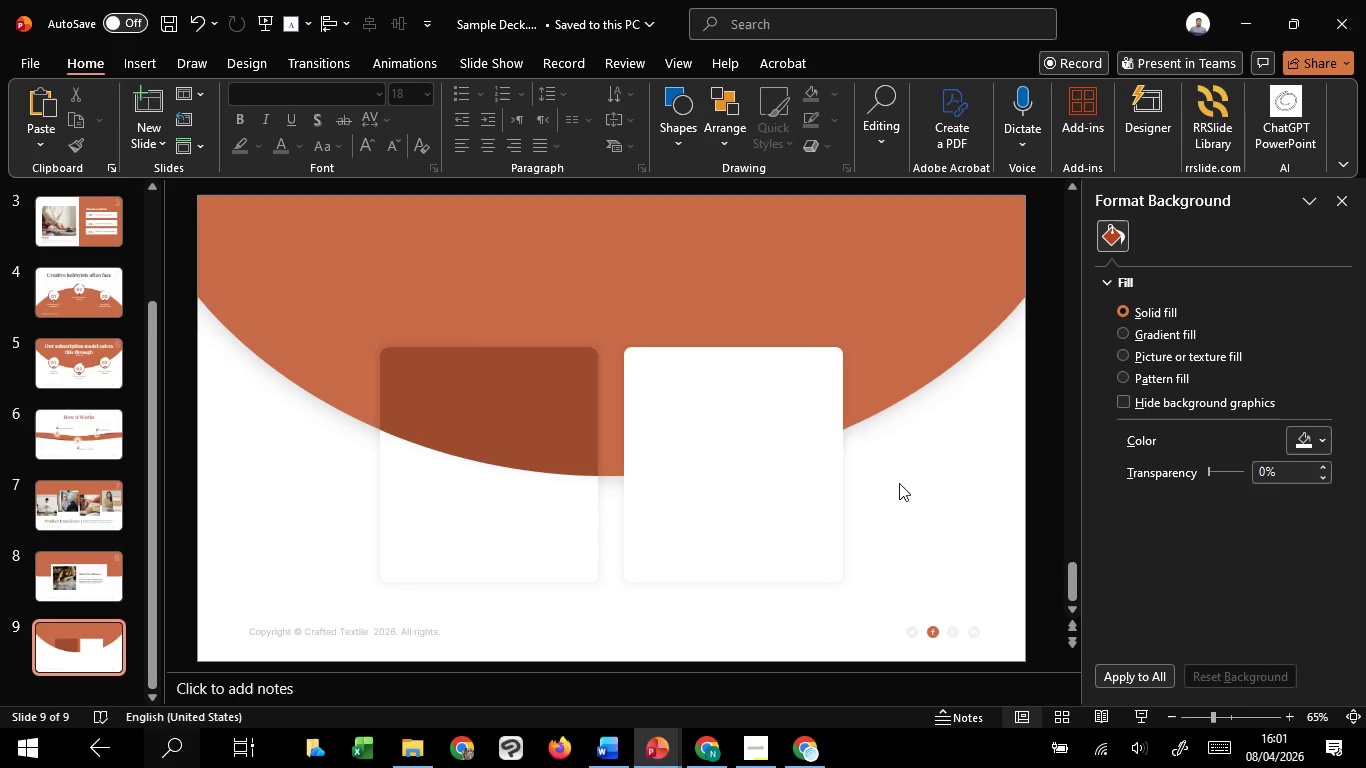 
left_click([803, 265])
 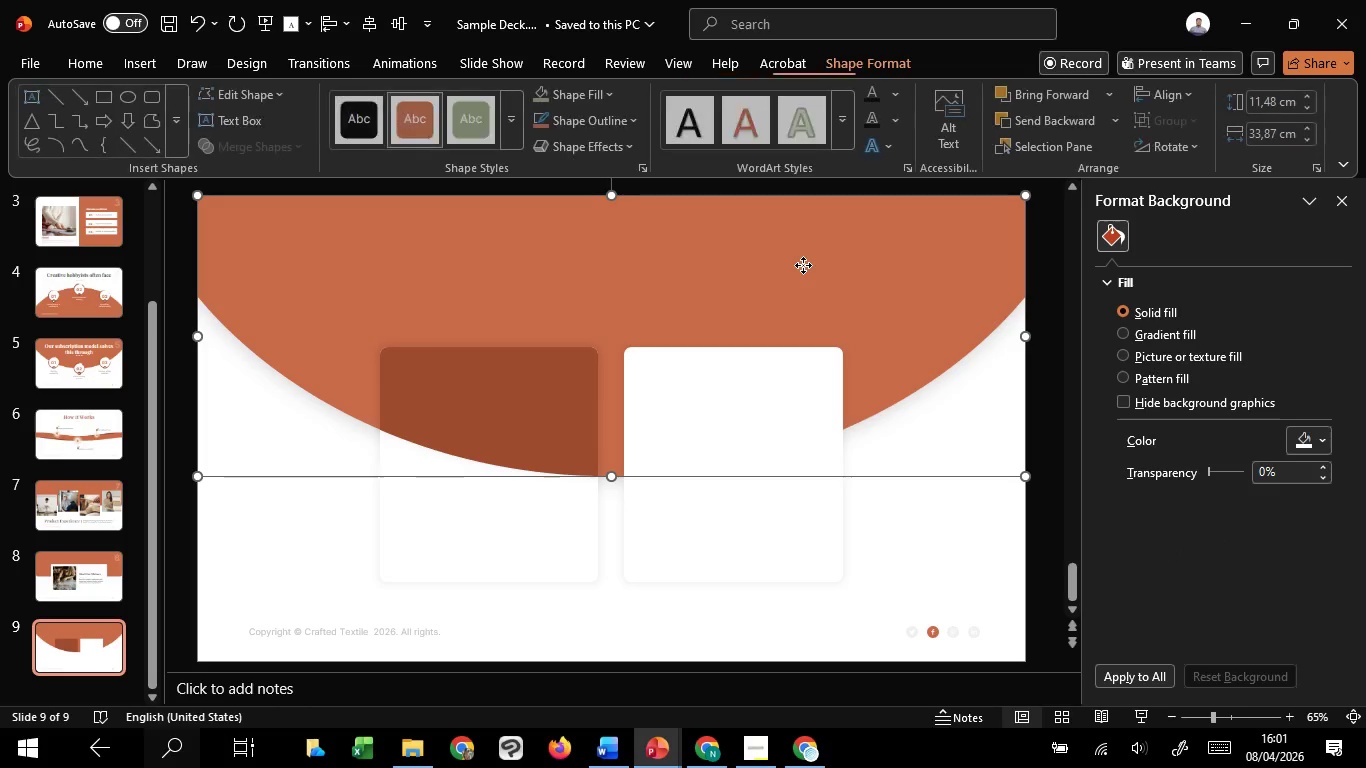 
key(Control+C)
 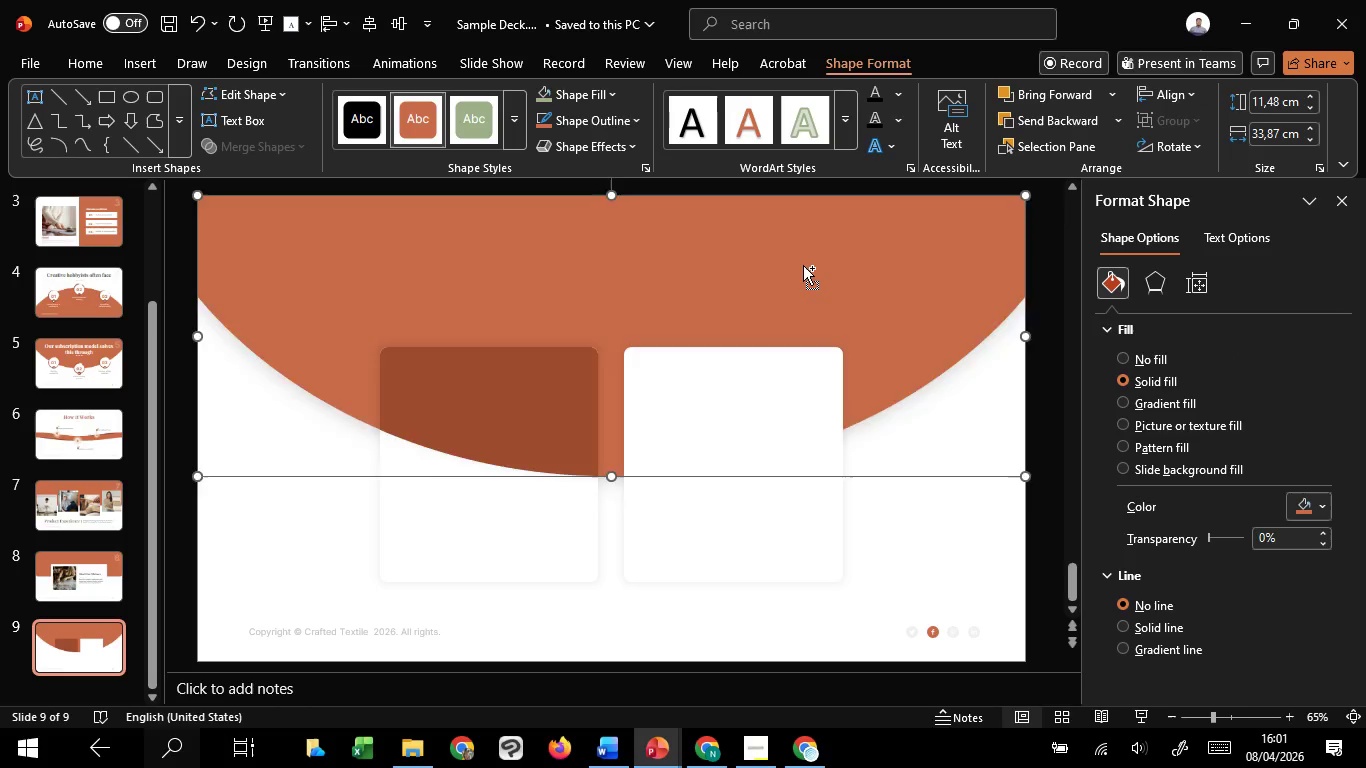 
key(Control+V)
 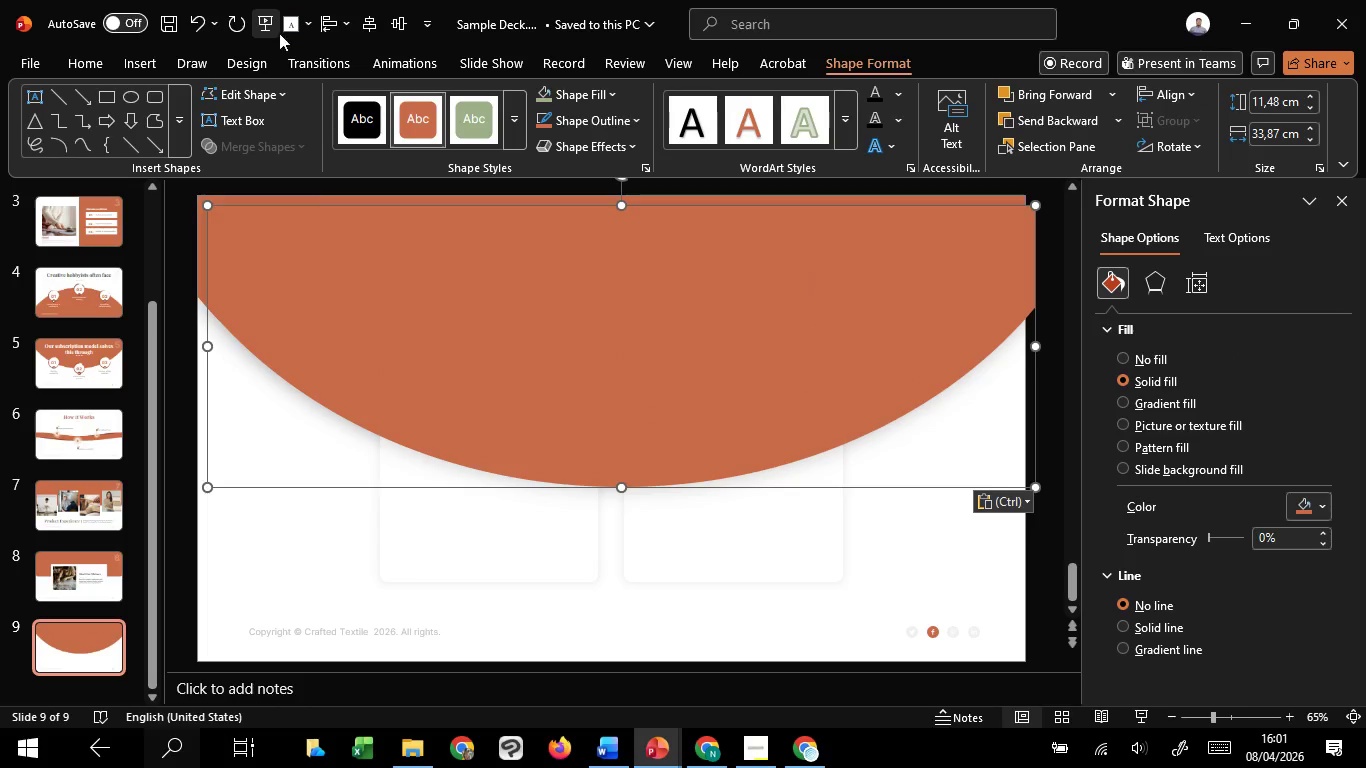 
left_click([327, 21])
 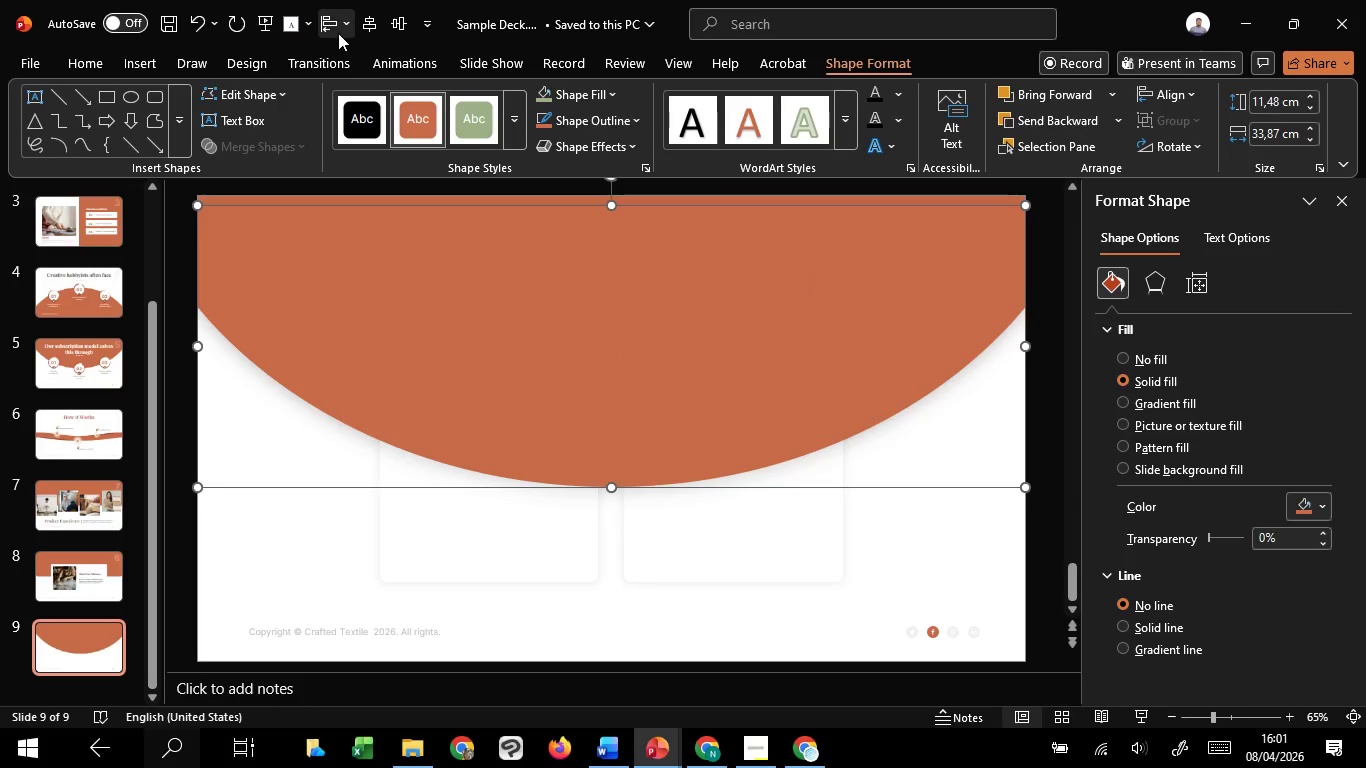 
double_click([338, 33])
 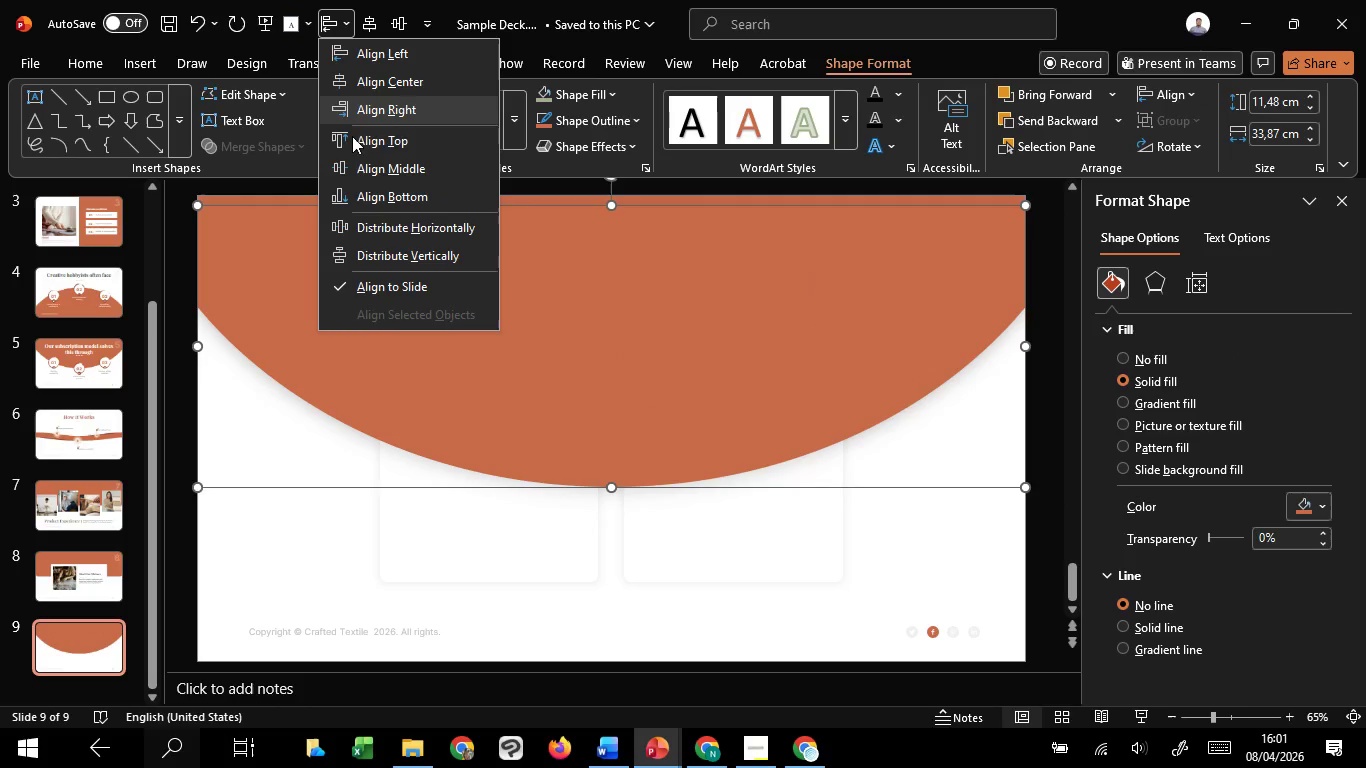 
left_click([355, 144])
 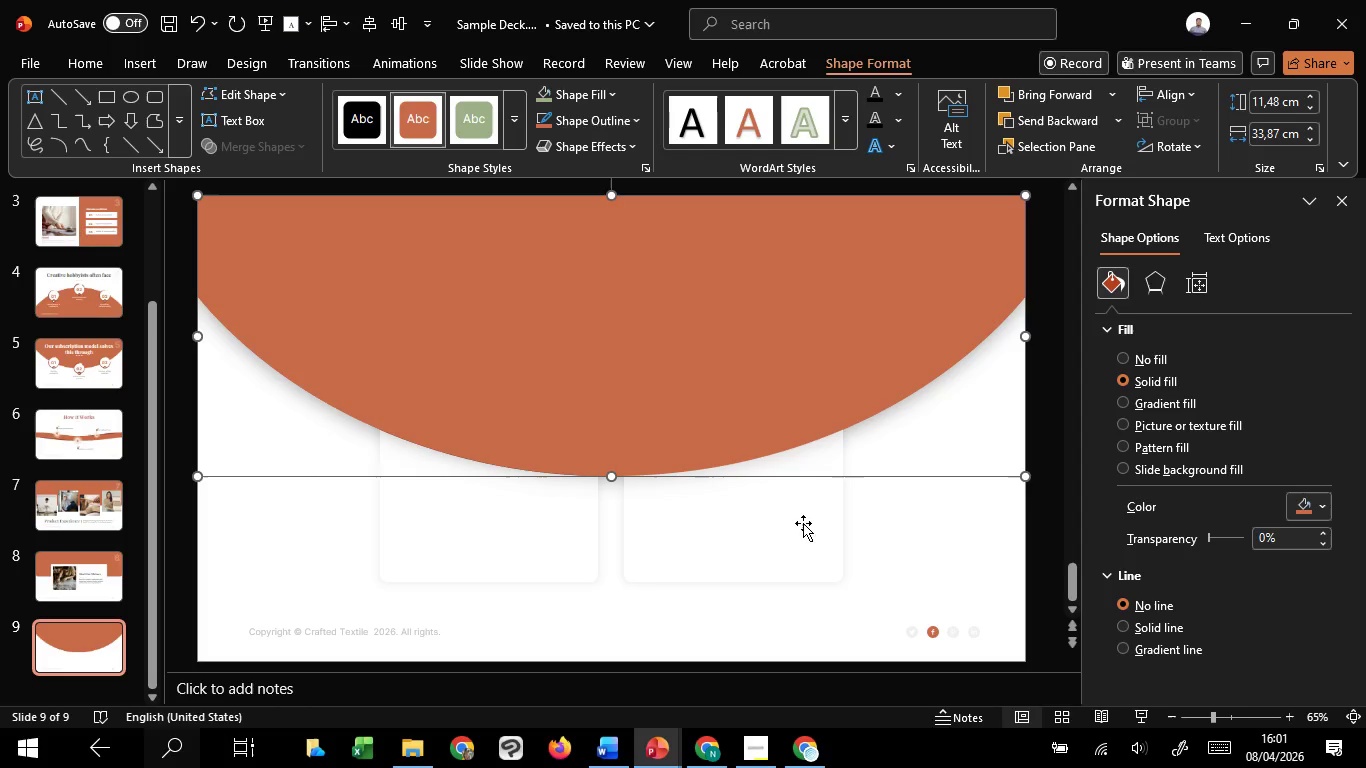 
left_click([803, 523])
 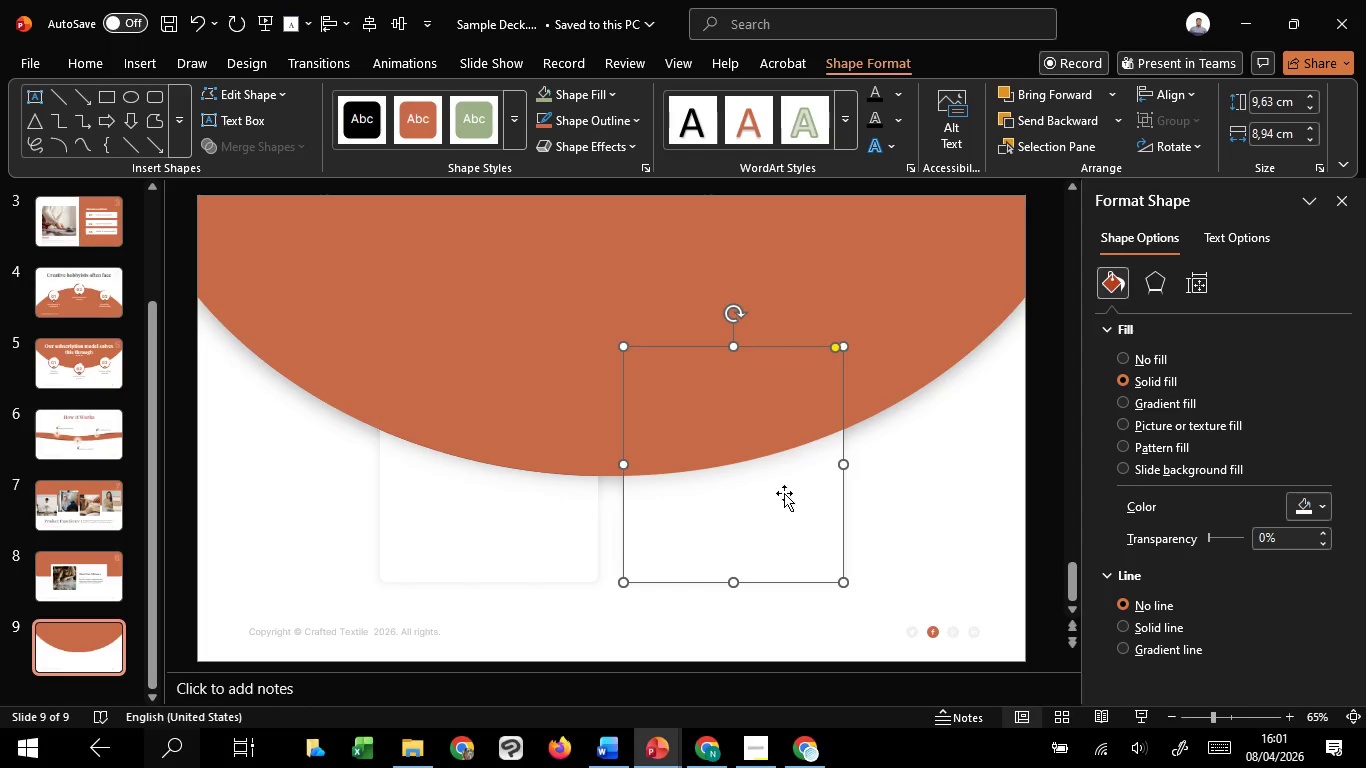 
hold_key(key=ShiftLeft, duration=1.19)
left_click([673, 286])
 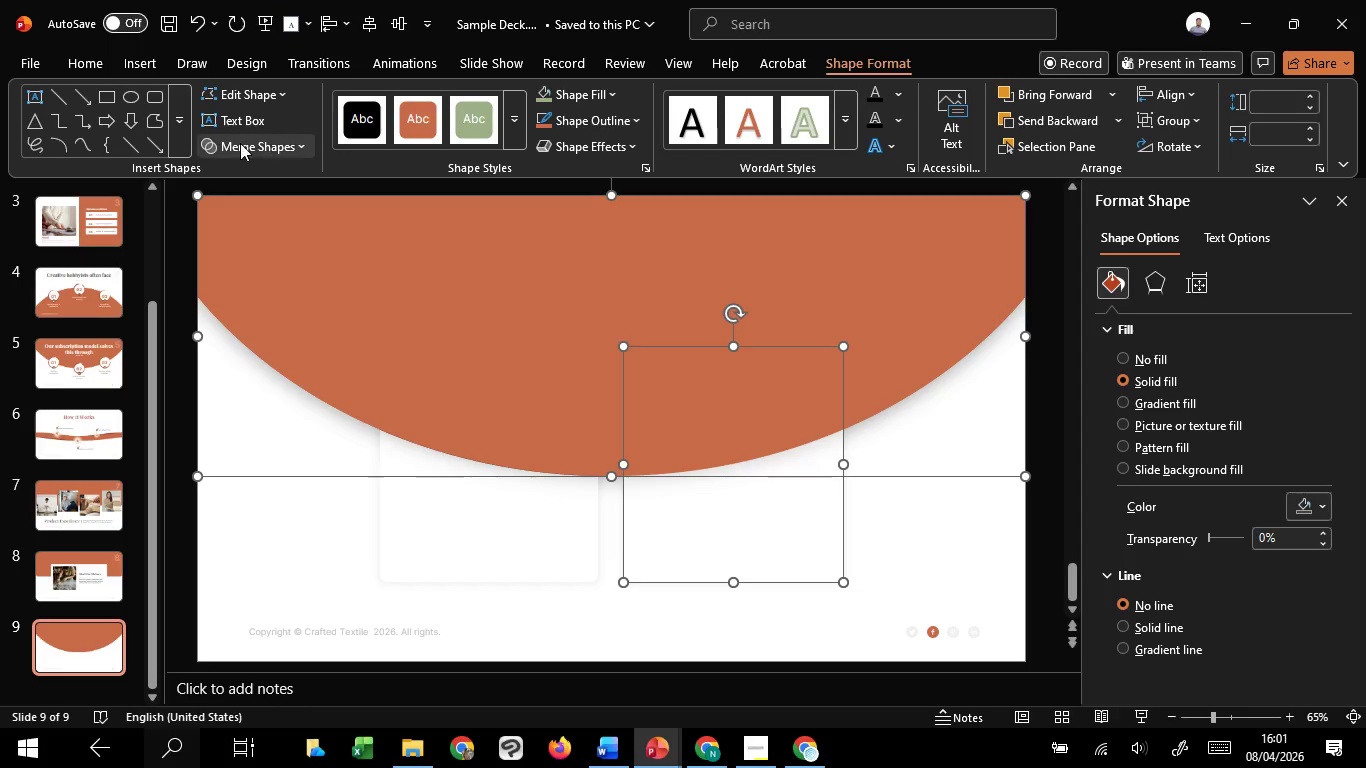 
left_click([240, 143])
 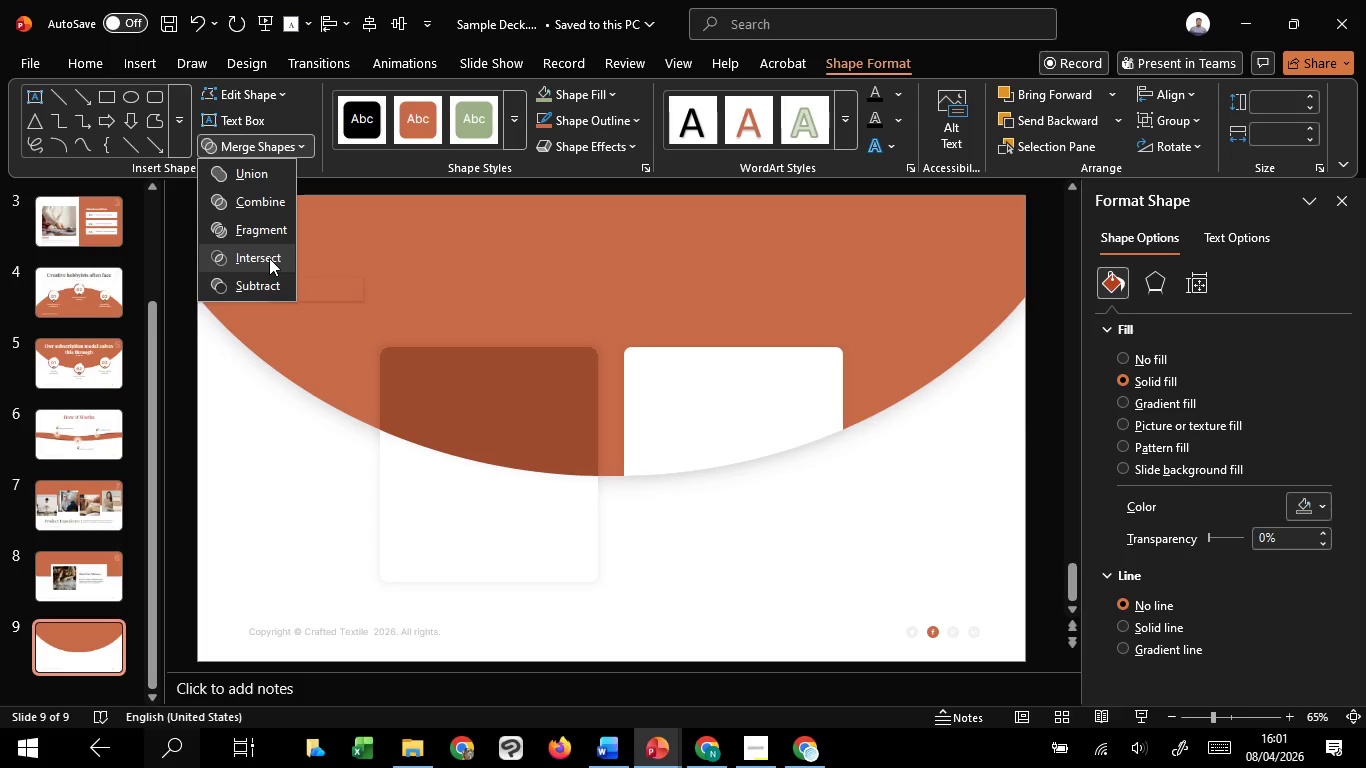 
left_click([269, 258])
 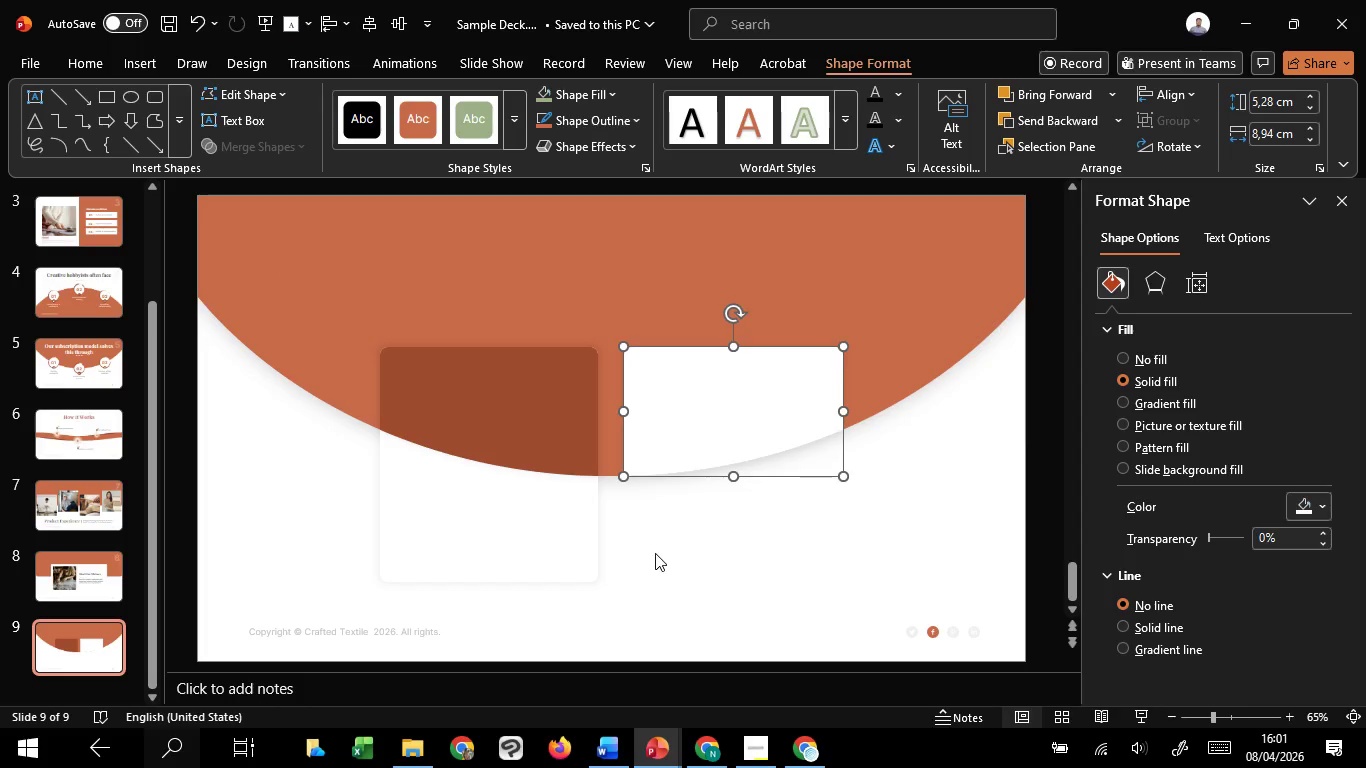 
left_click([656, 553])
 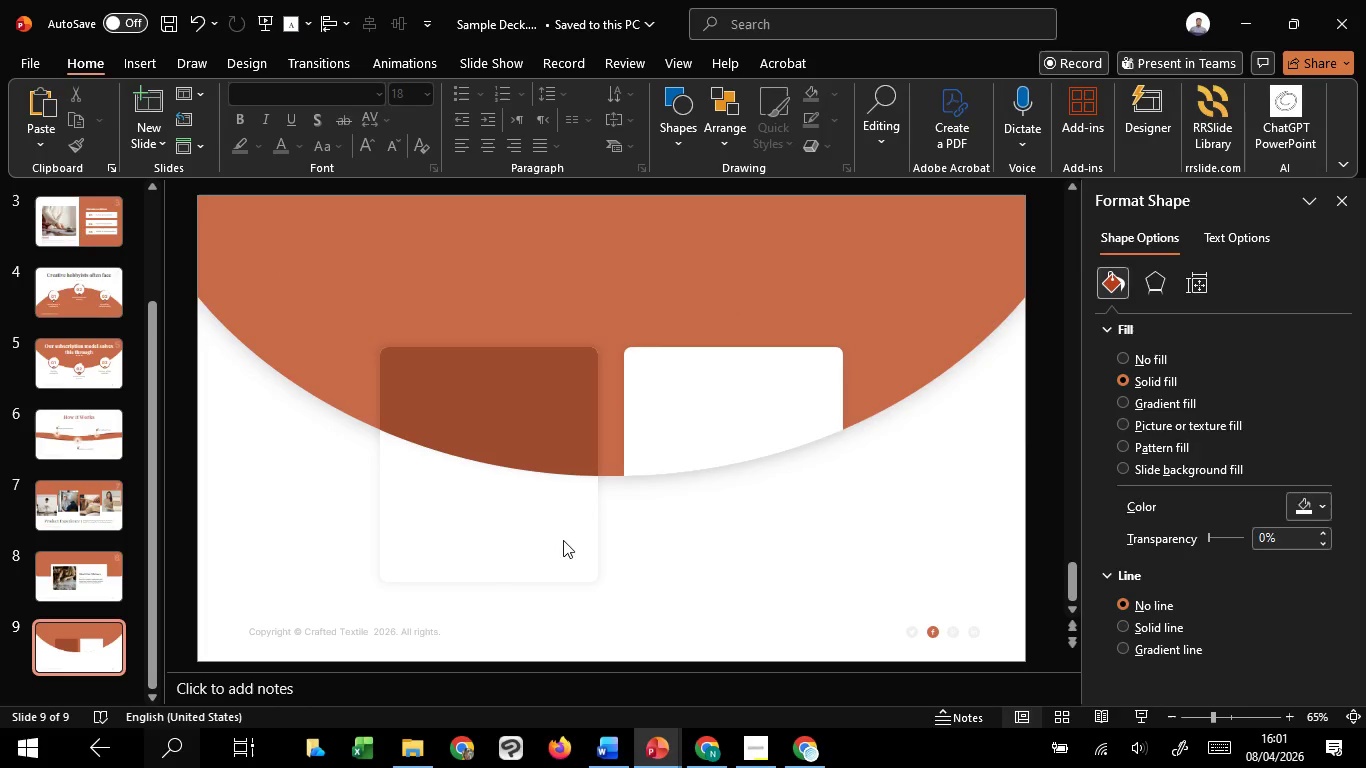 
left_click([563, 540])
 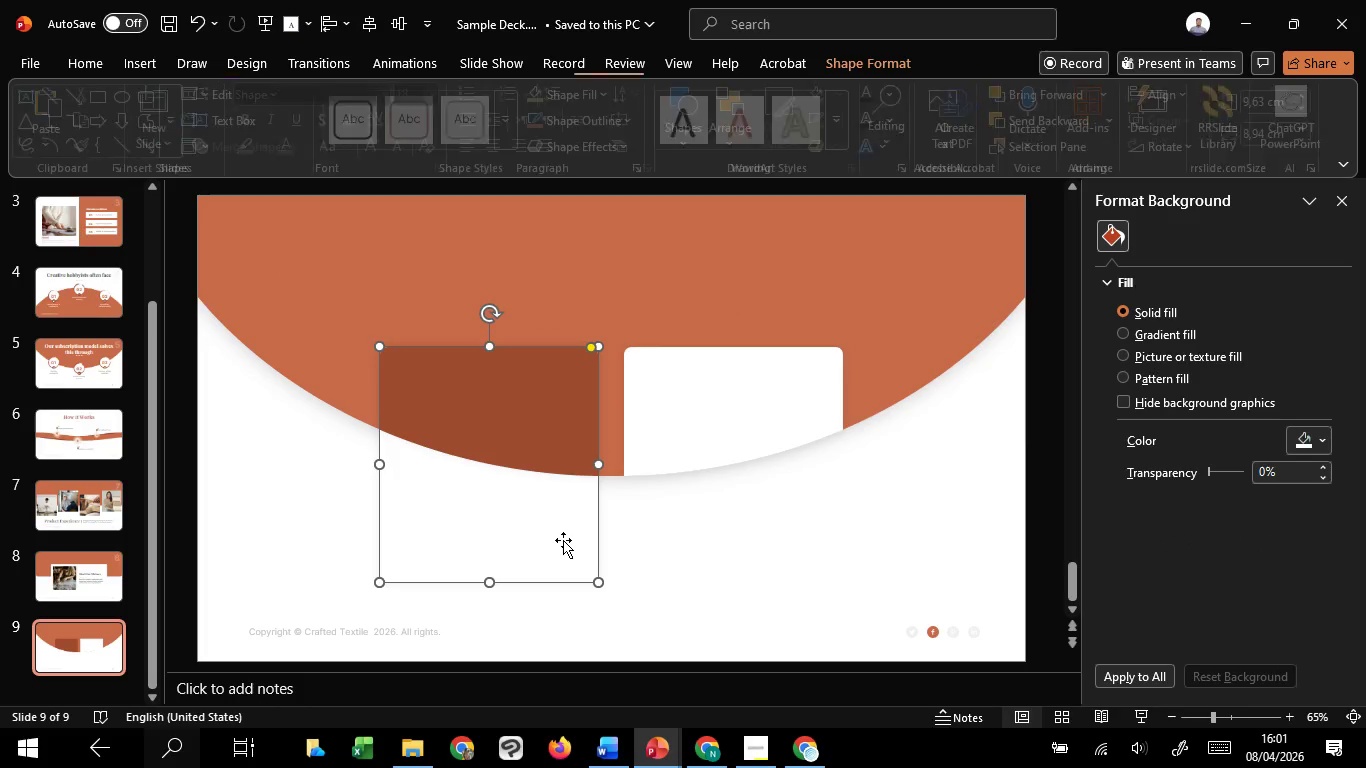 
left_click_drag(start_coordinate=[563, 540], to_coordinate=[766, 543])
 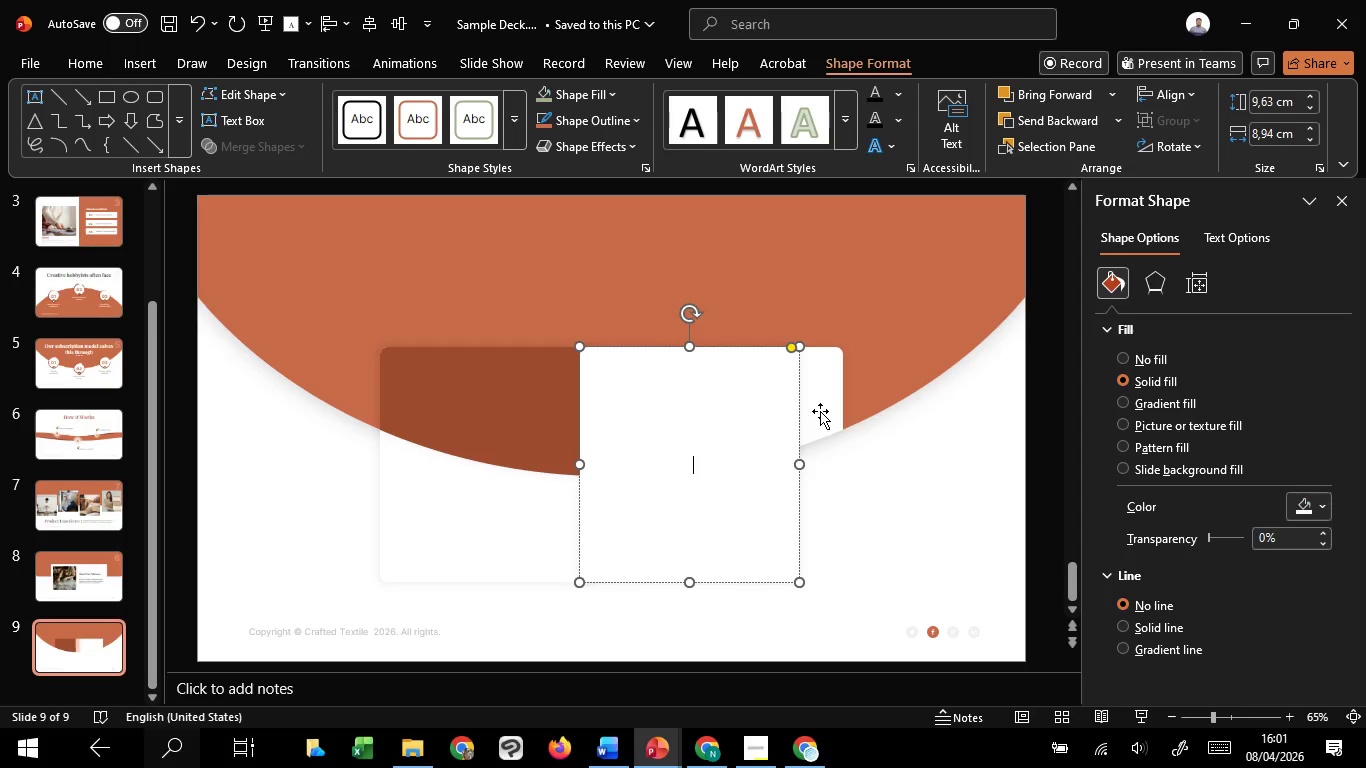 
hold_key(key=C, duration=1.52)
 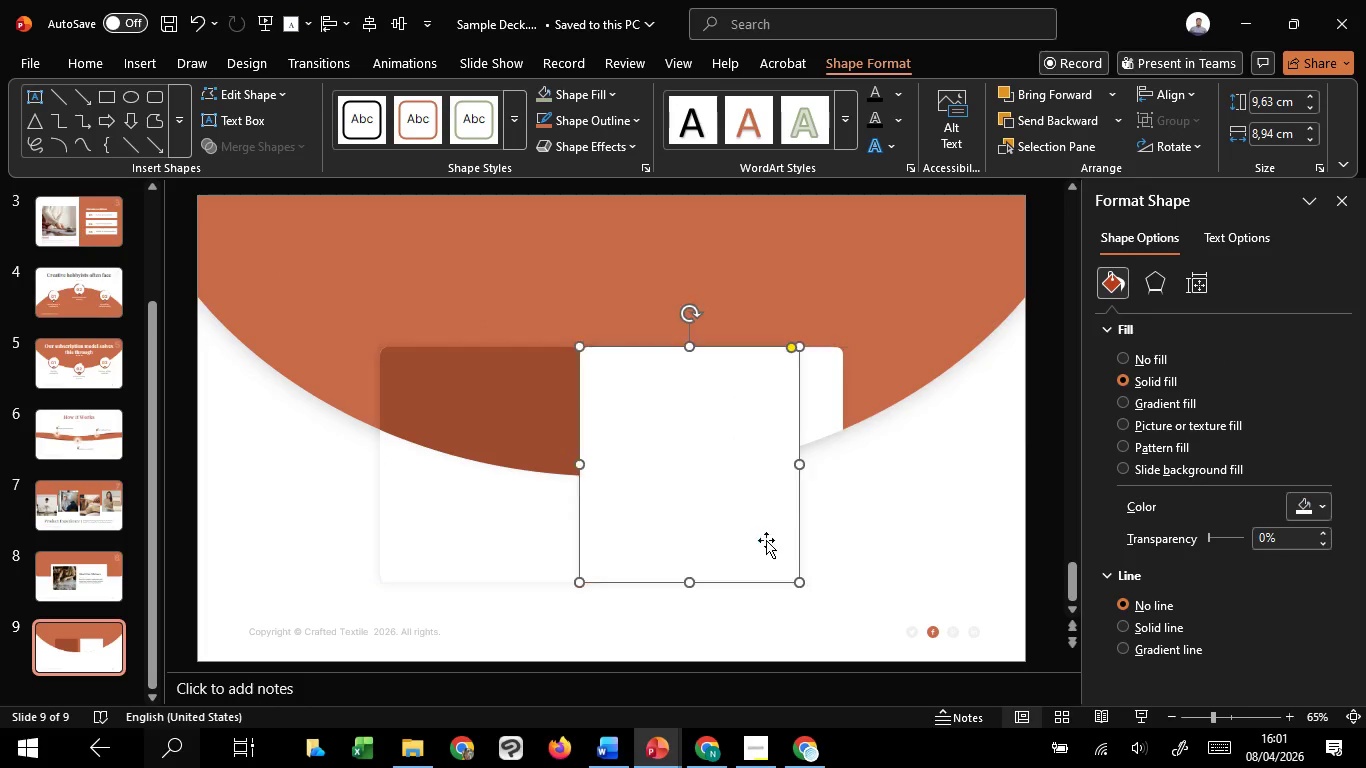 
key(Control+Shift+C)
 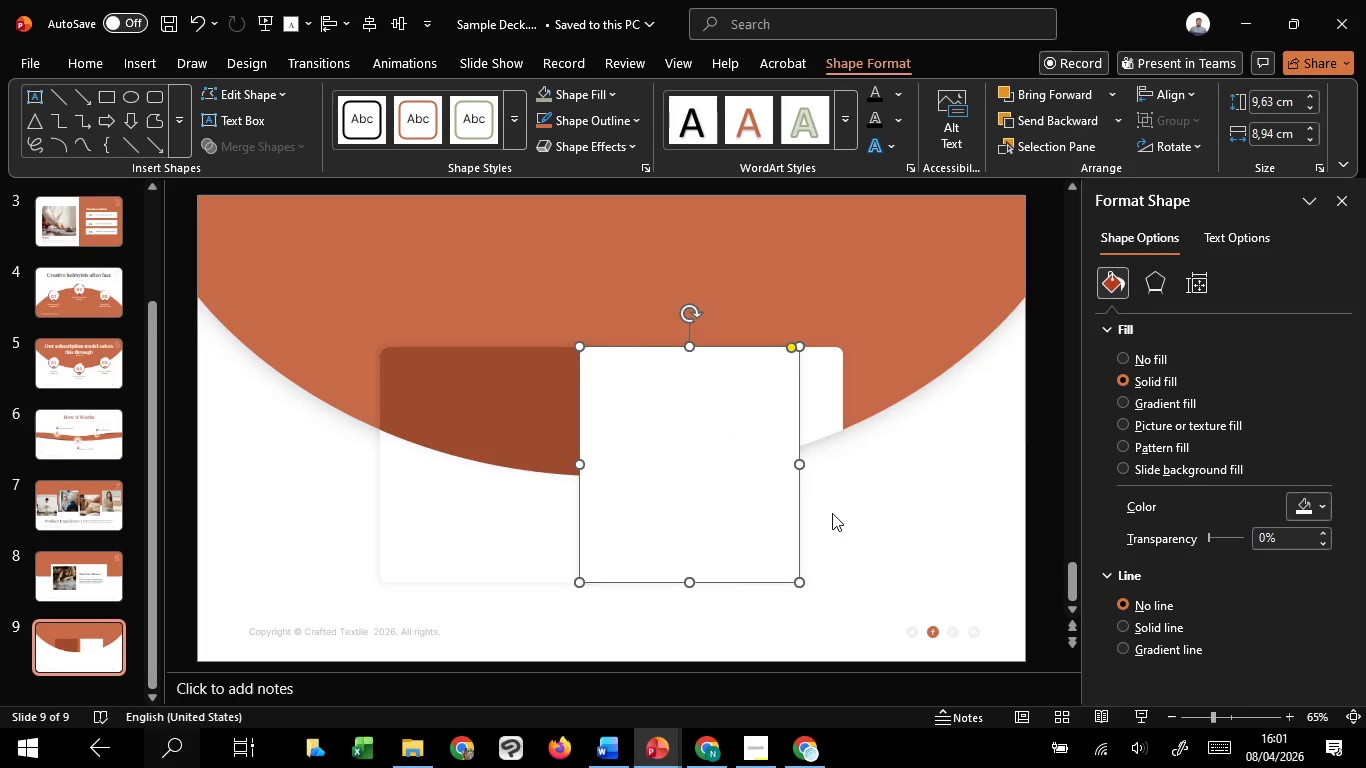 
key(Control+Shift+C)
 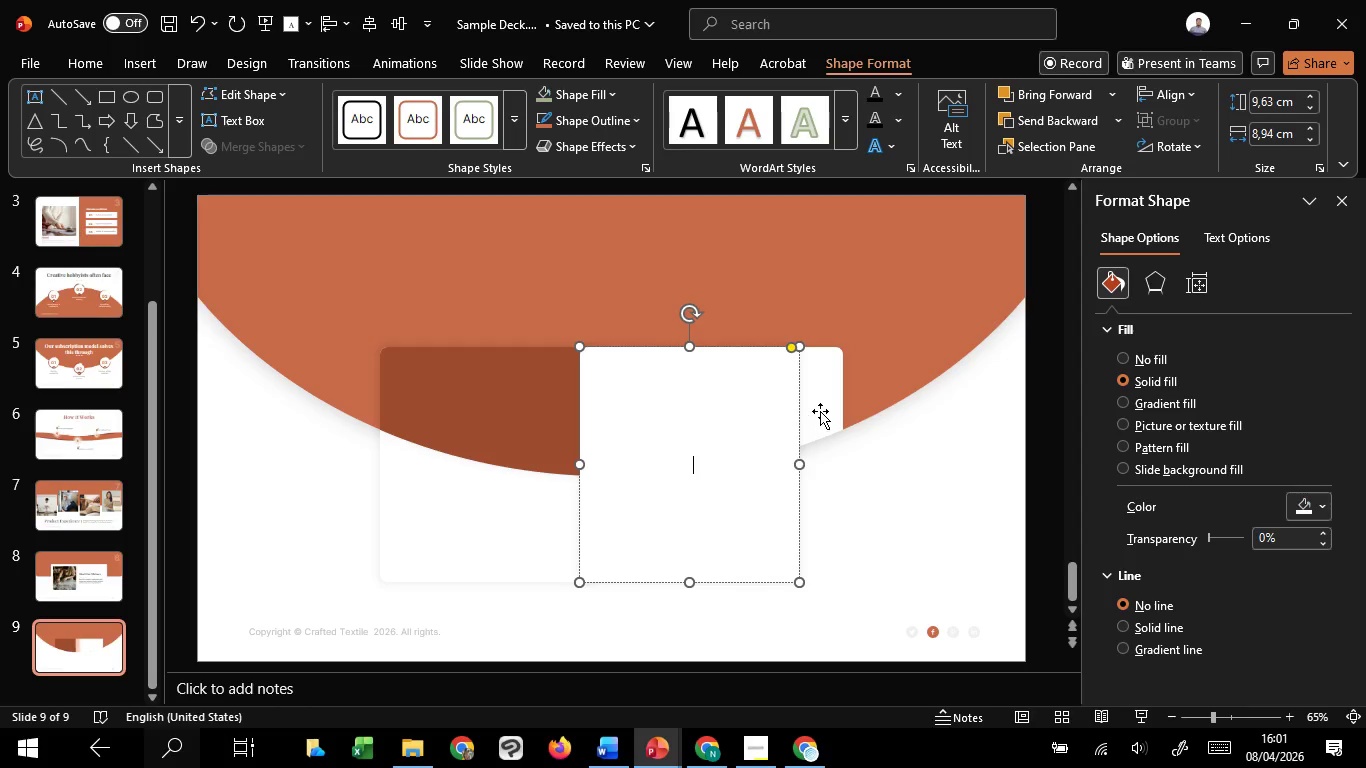 
left_click([820, 411])
 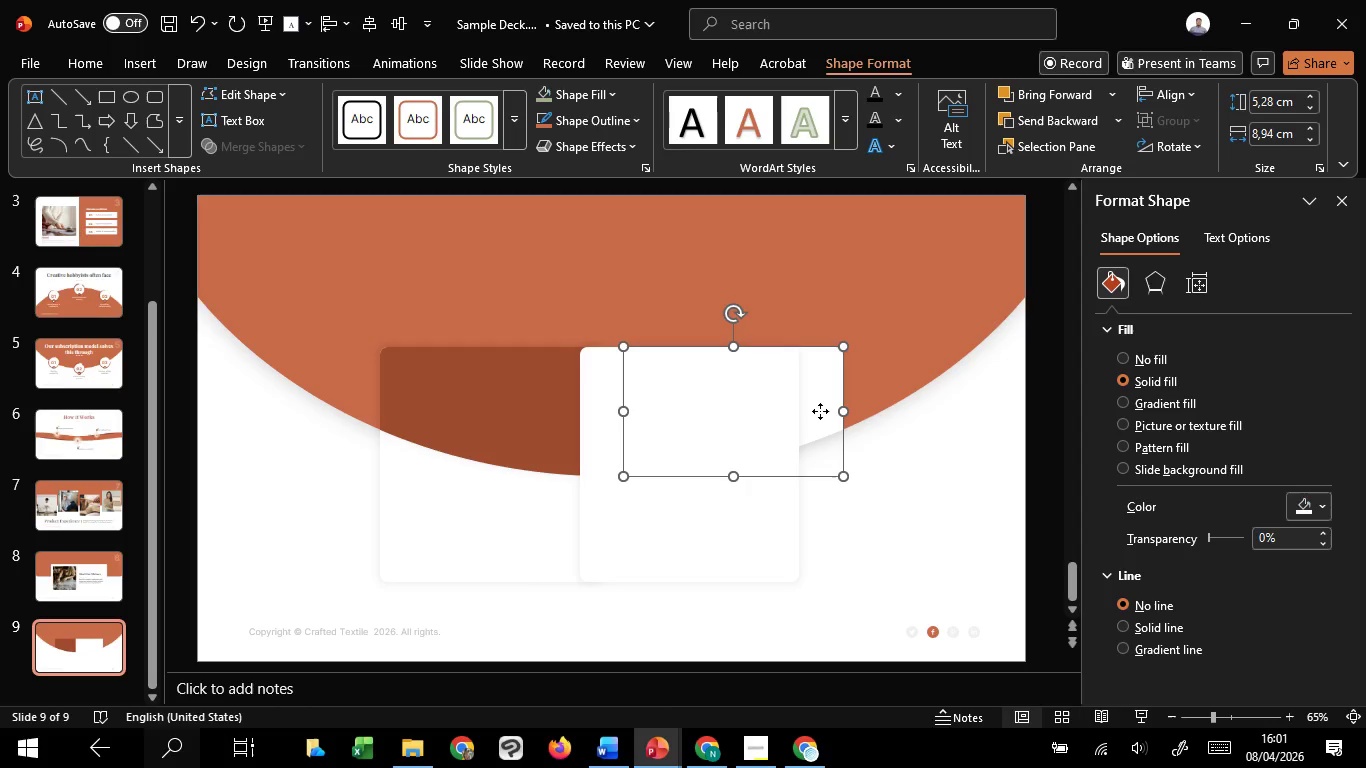 
right_click([820, 411])
 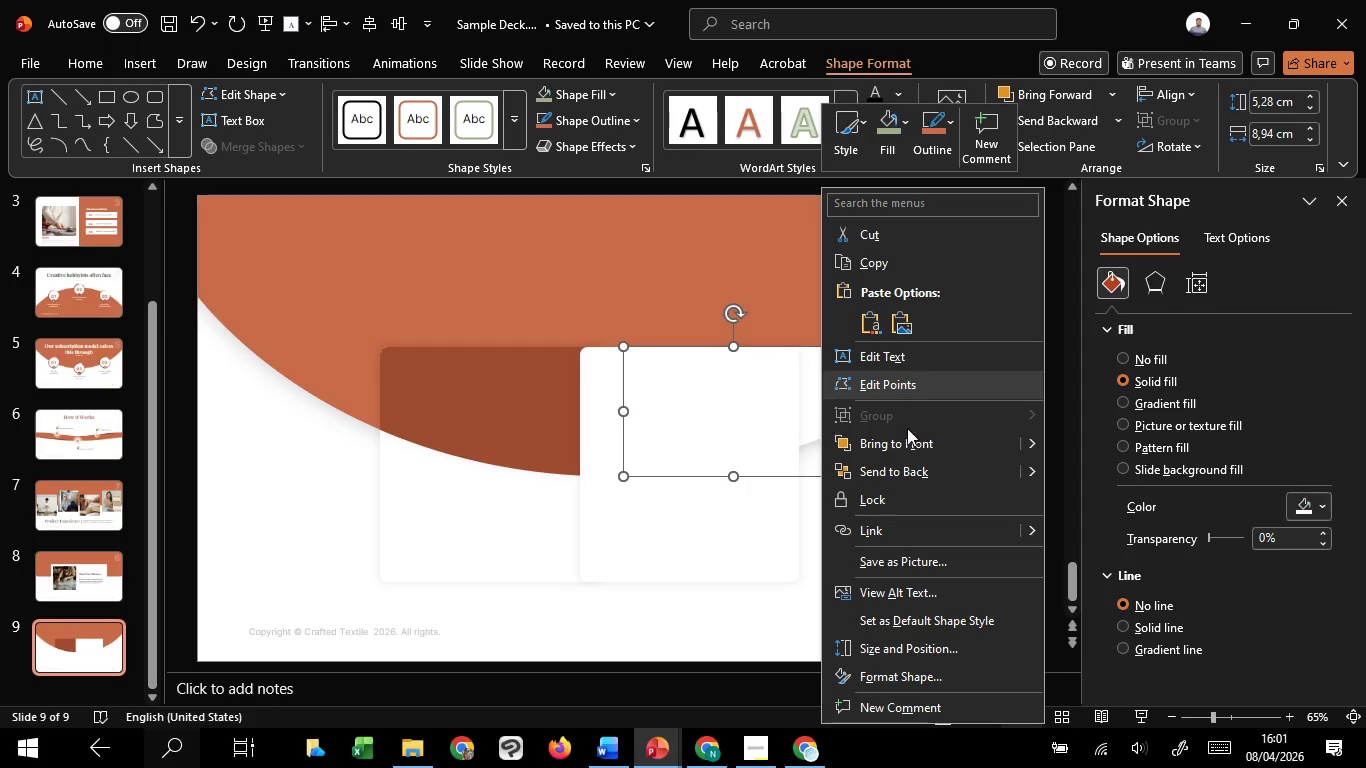 
left_click([910, 439])
 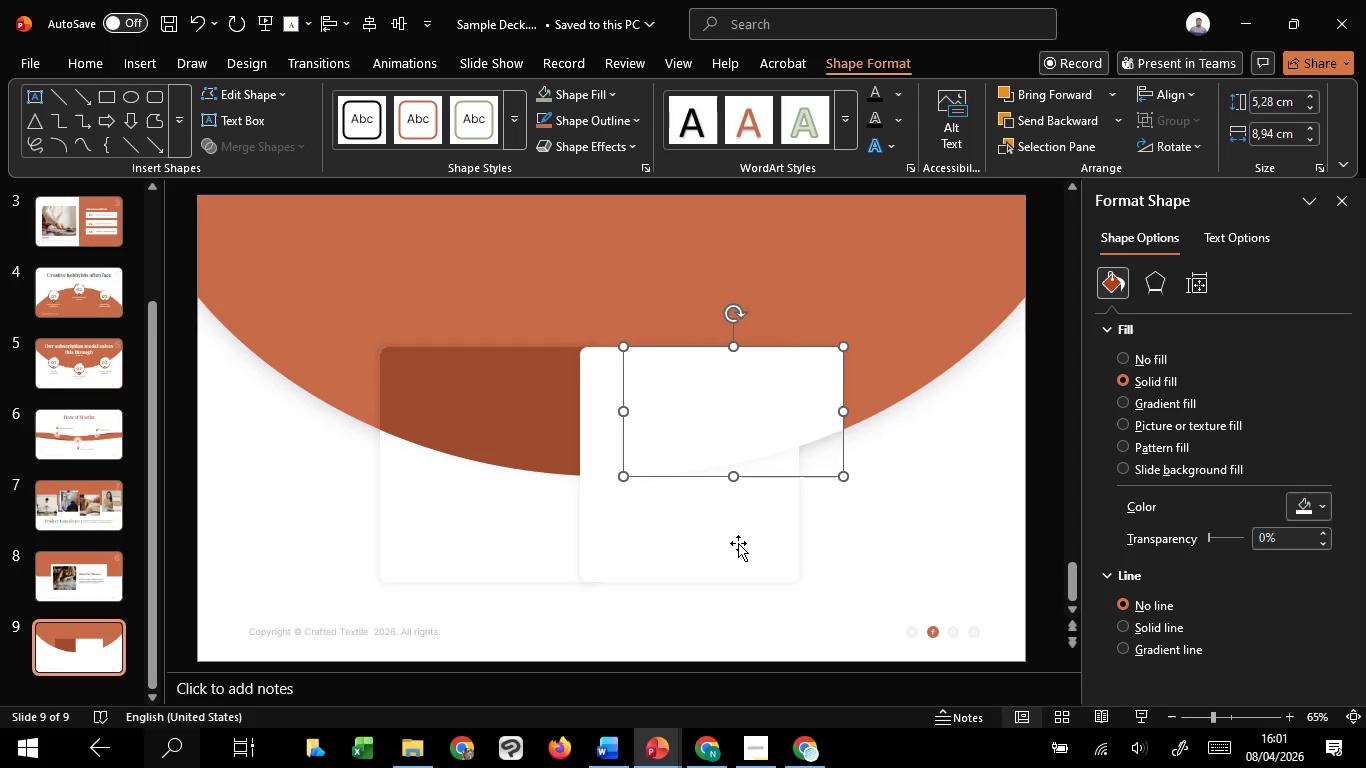 
left_click([738, 543])
 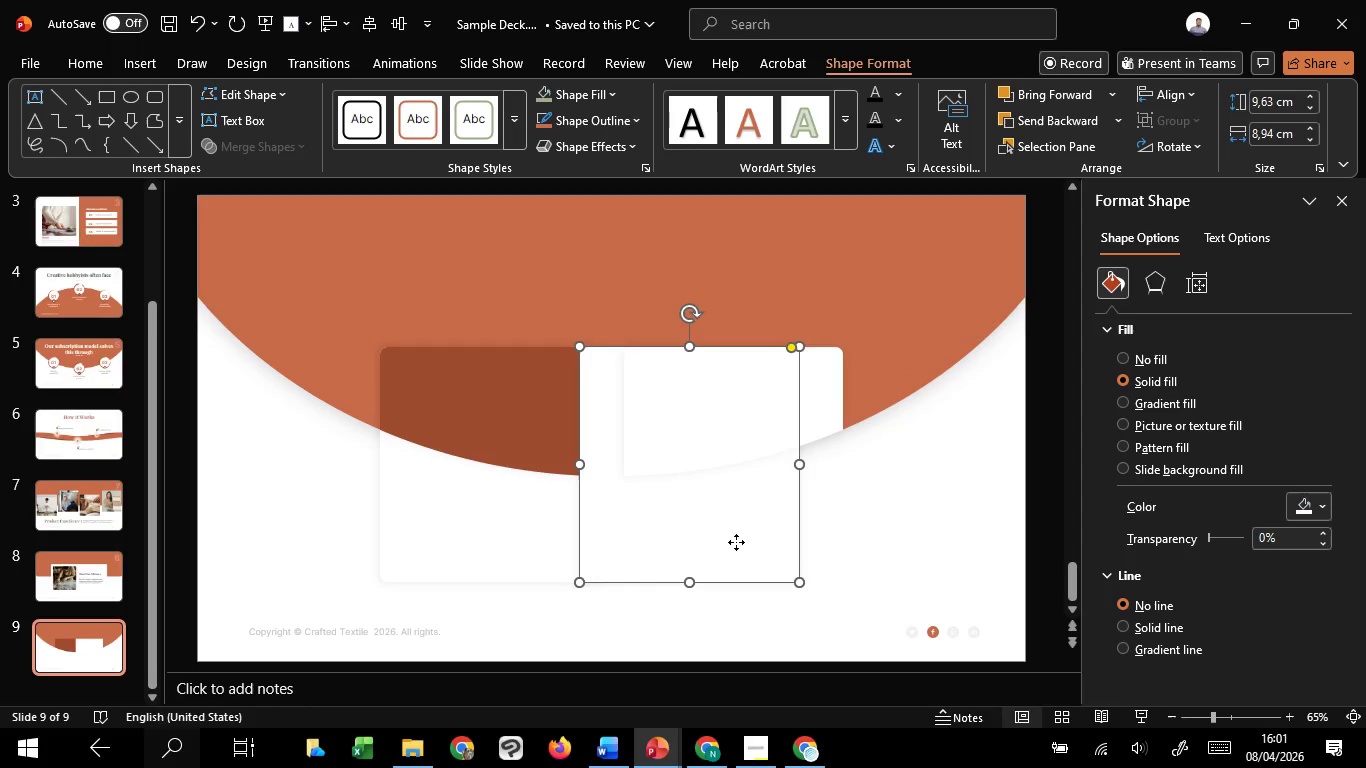 
left_click_drag(start_coordinate=[736, 542], to_coordinate=[781, 527])
 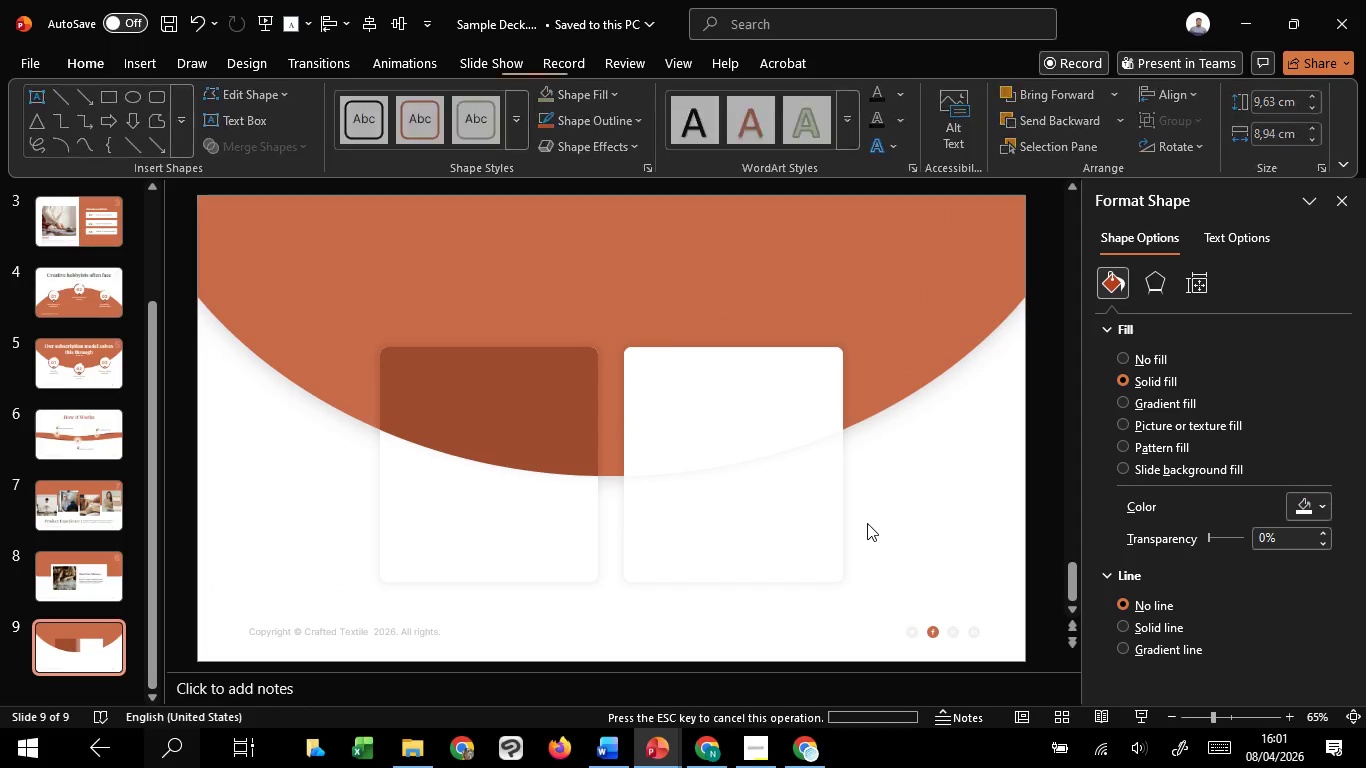 
hold_key(key=ShiftLeft, duration=1.52)
 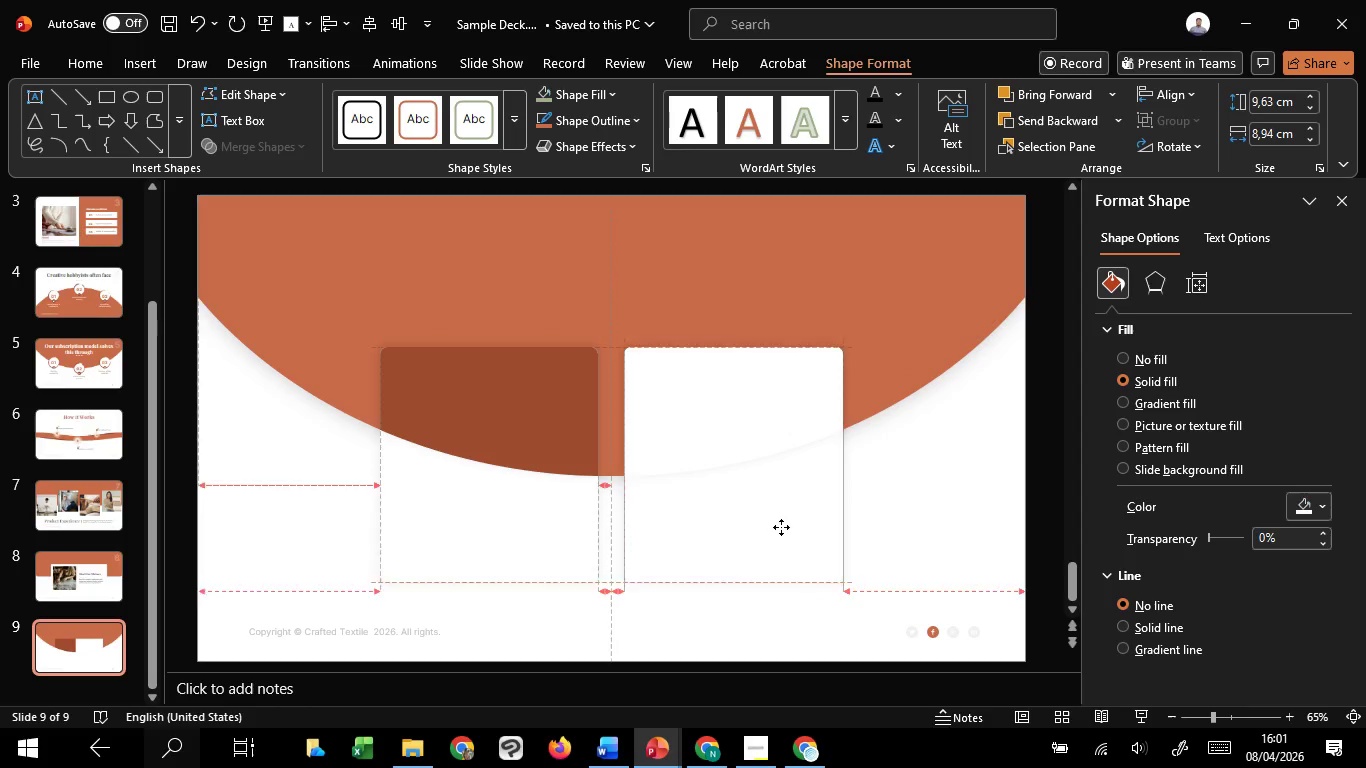 
hold_key(key=ShiftLeft, duration=0.77)
 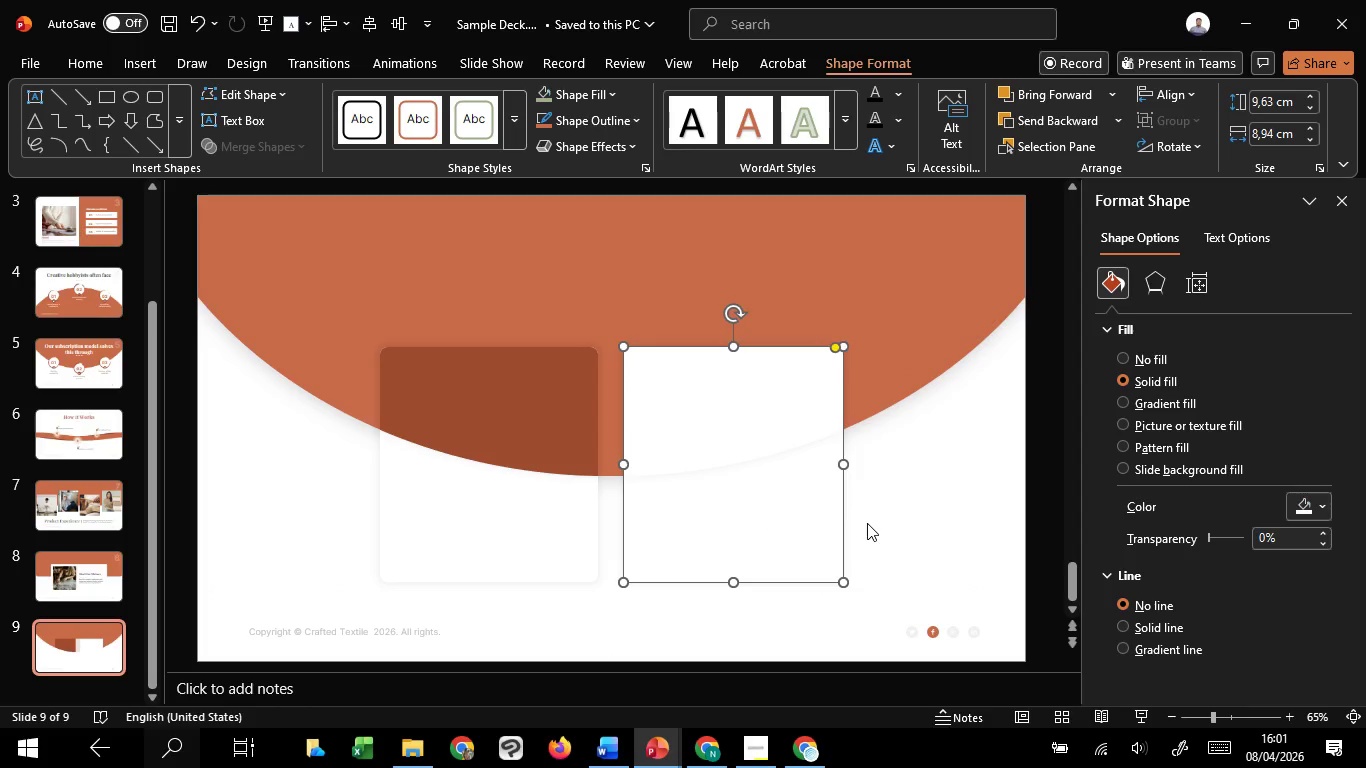 
left_click([867, 523])
 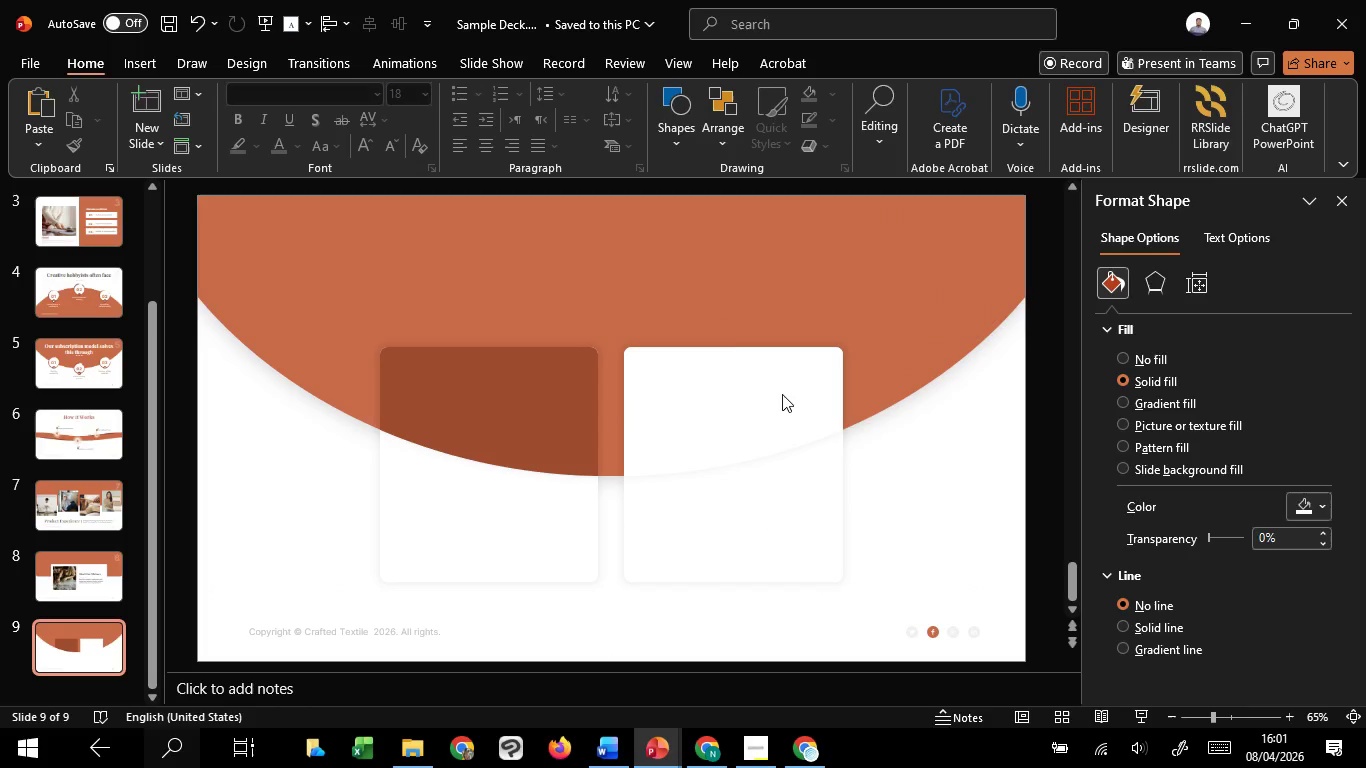 
left_click([782, 394])
 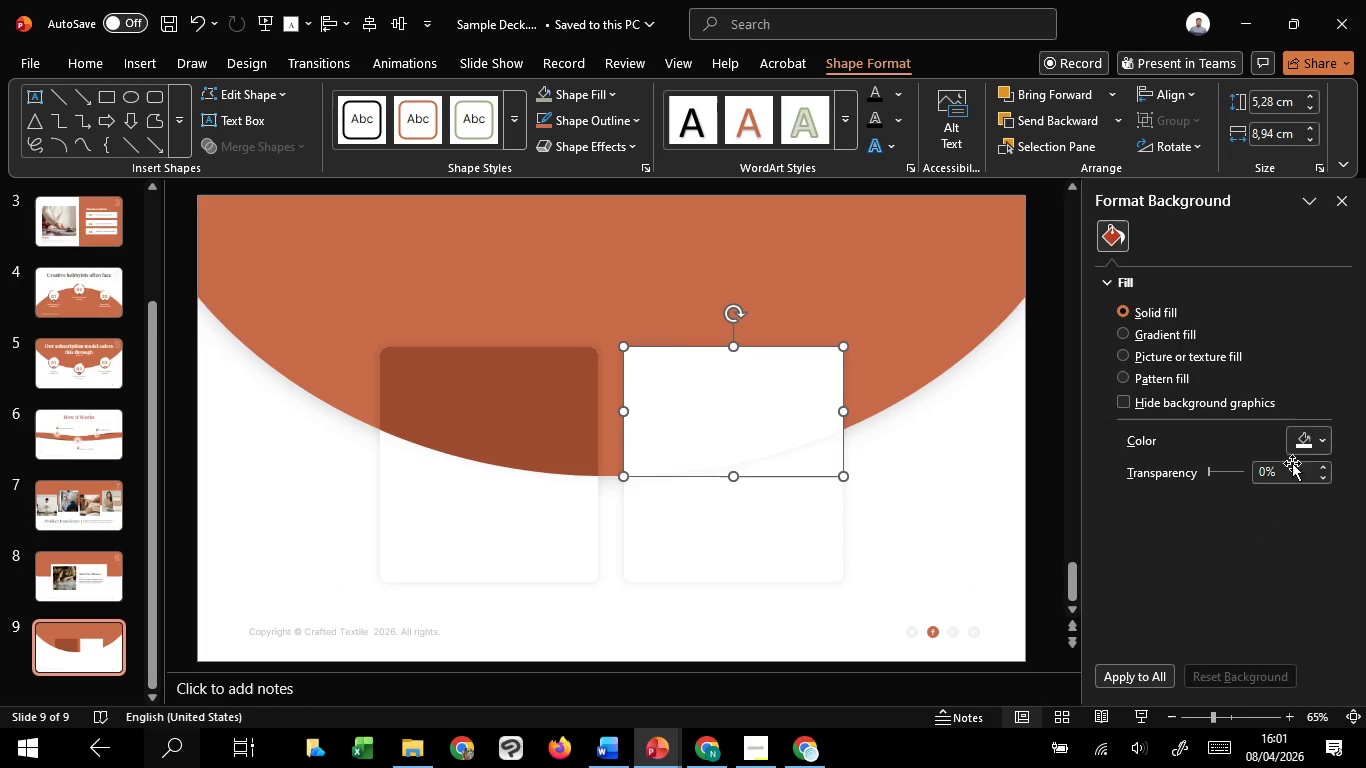 
left_click([1308, 439])
 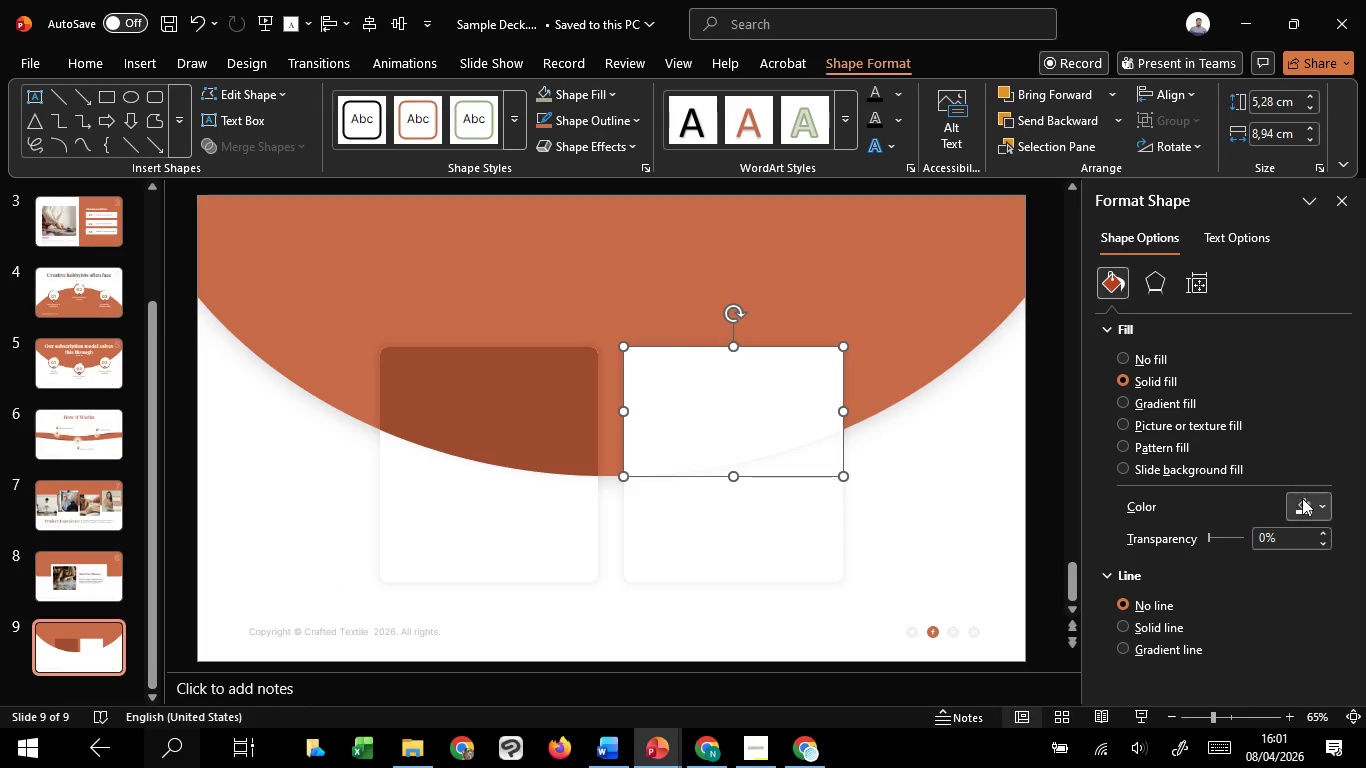 
left_click([1302, 498])
 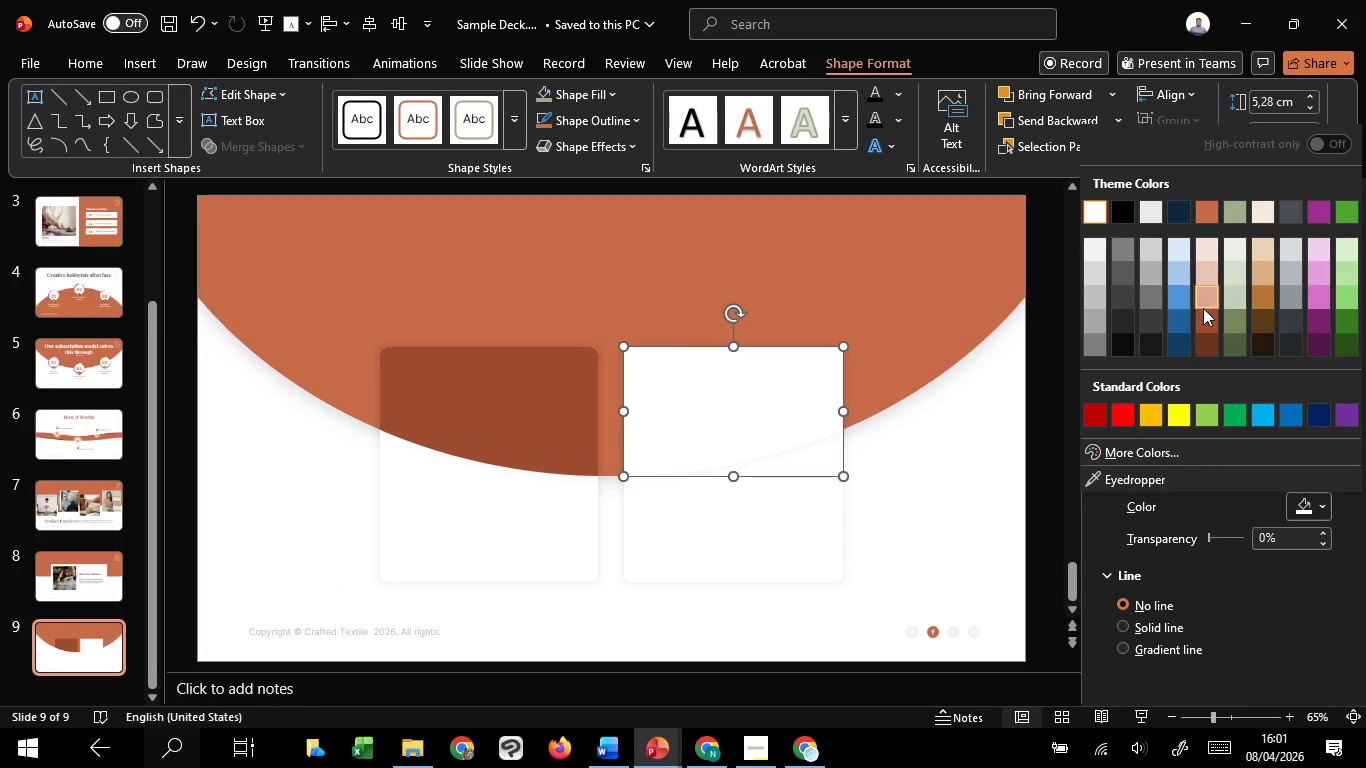 
left_click([1200, 320])
 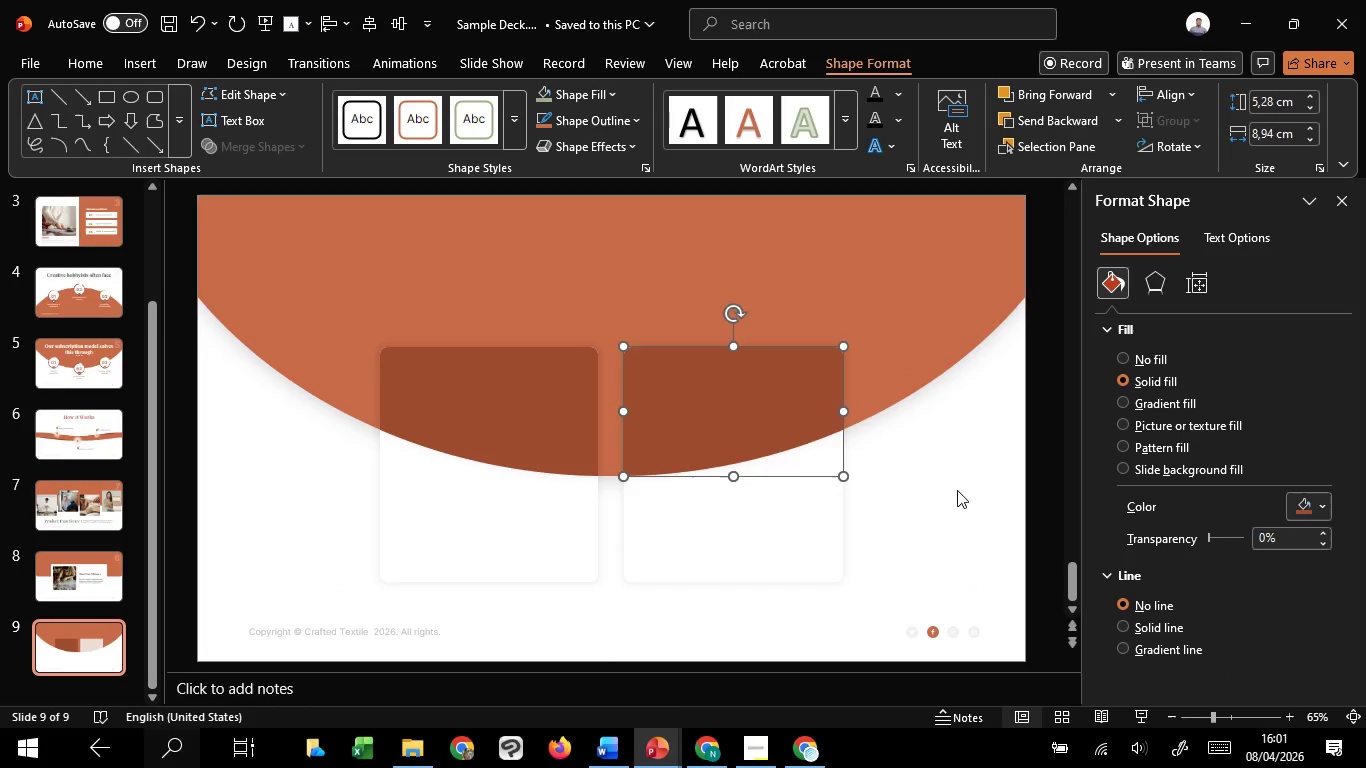 
left_click([957, 490])
 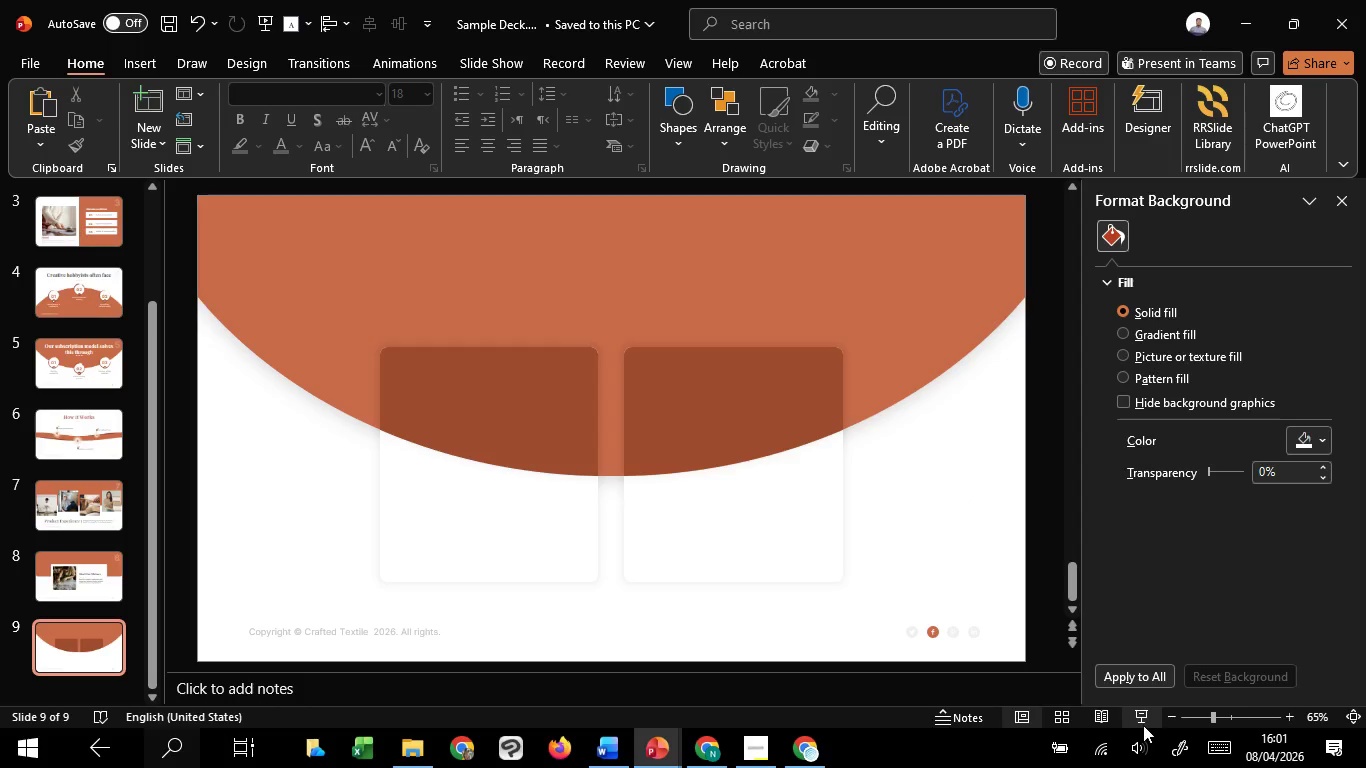 
wait(5.25)
 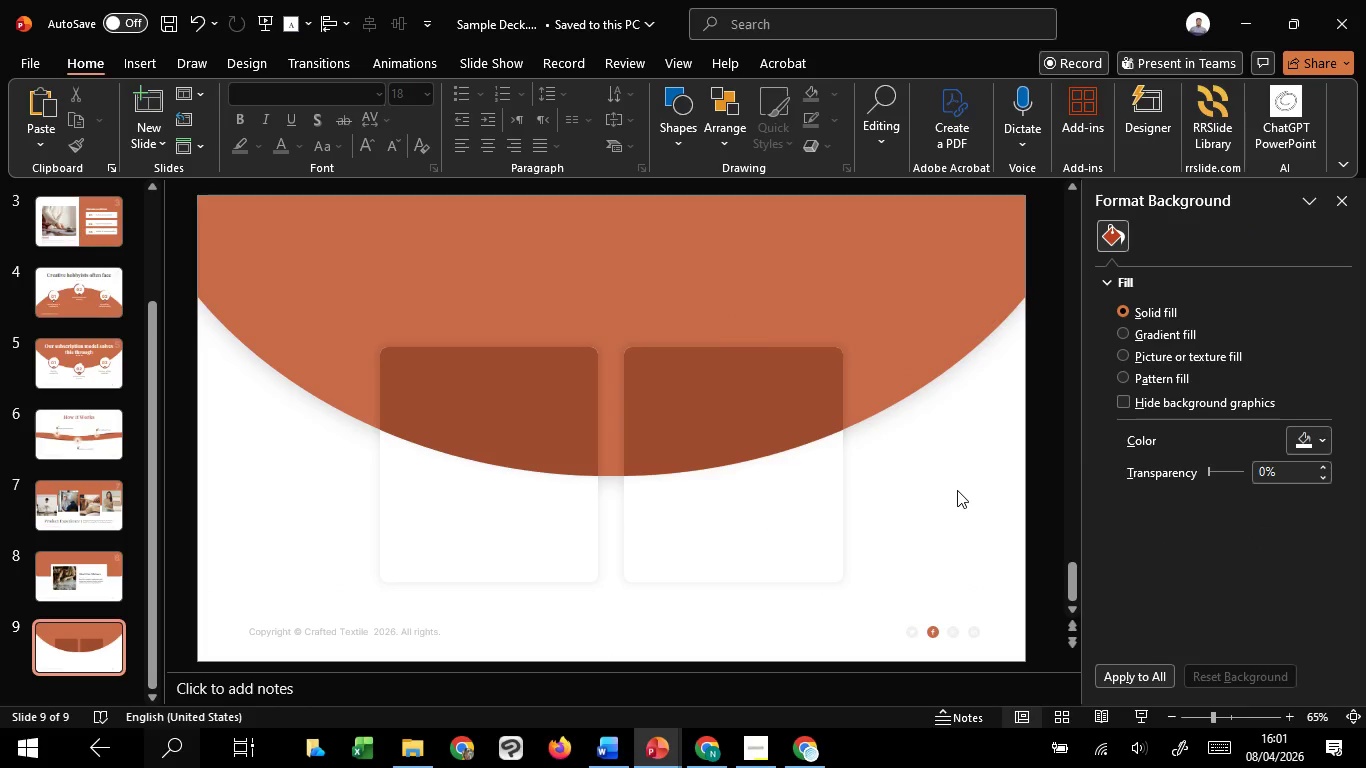 
left_click([1145, 725])
 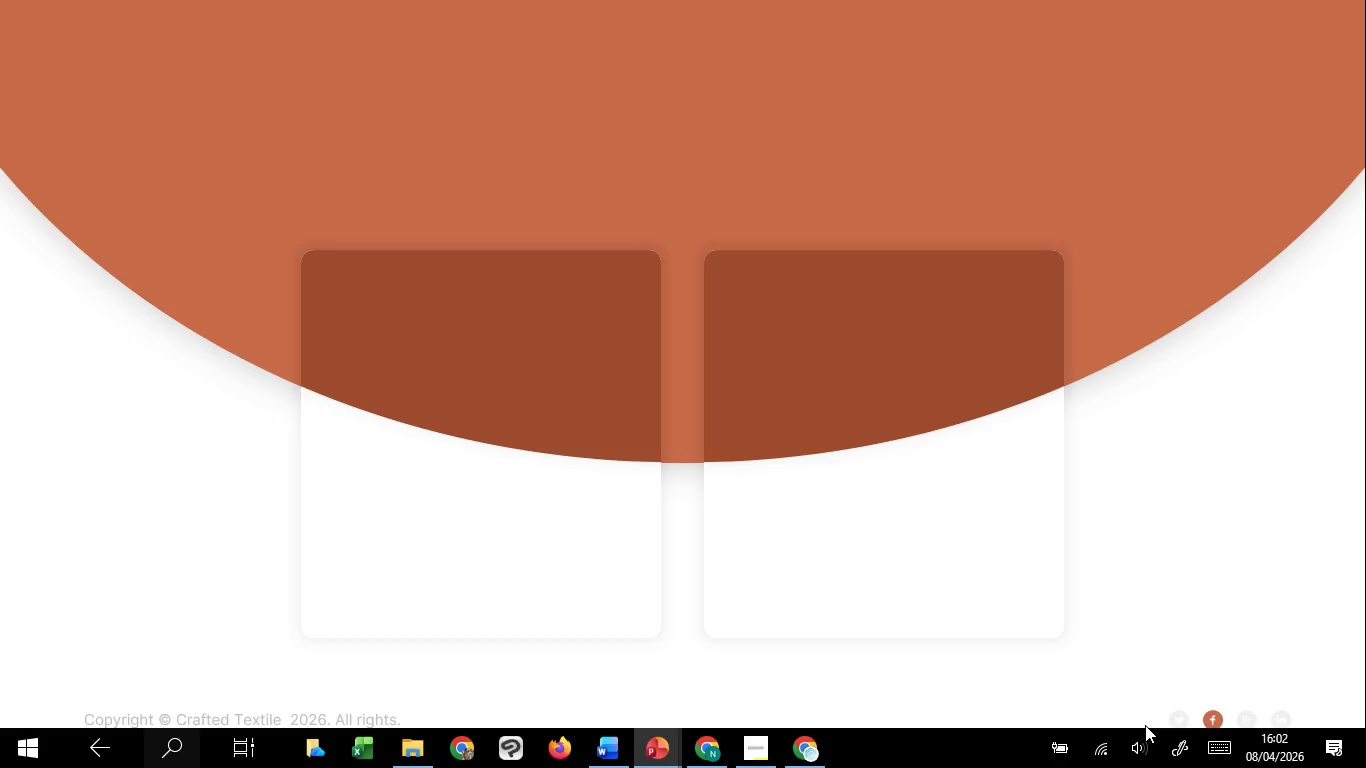 
wait(7.91)
 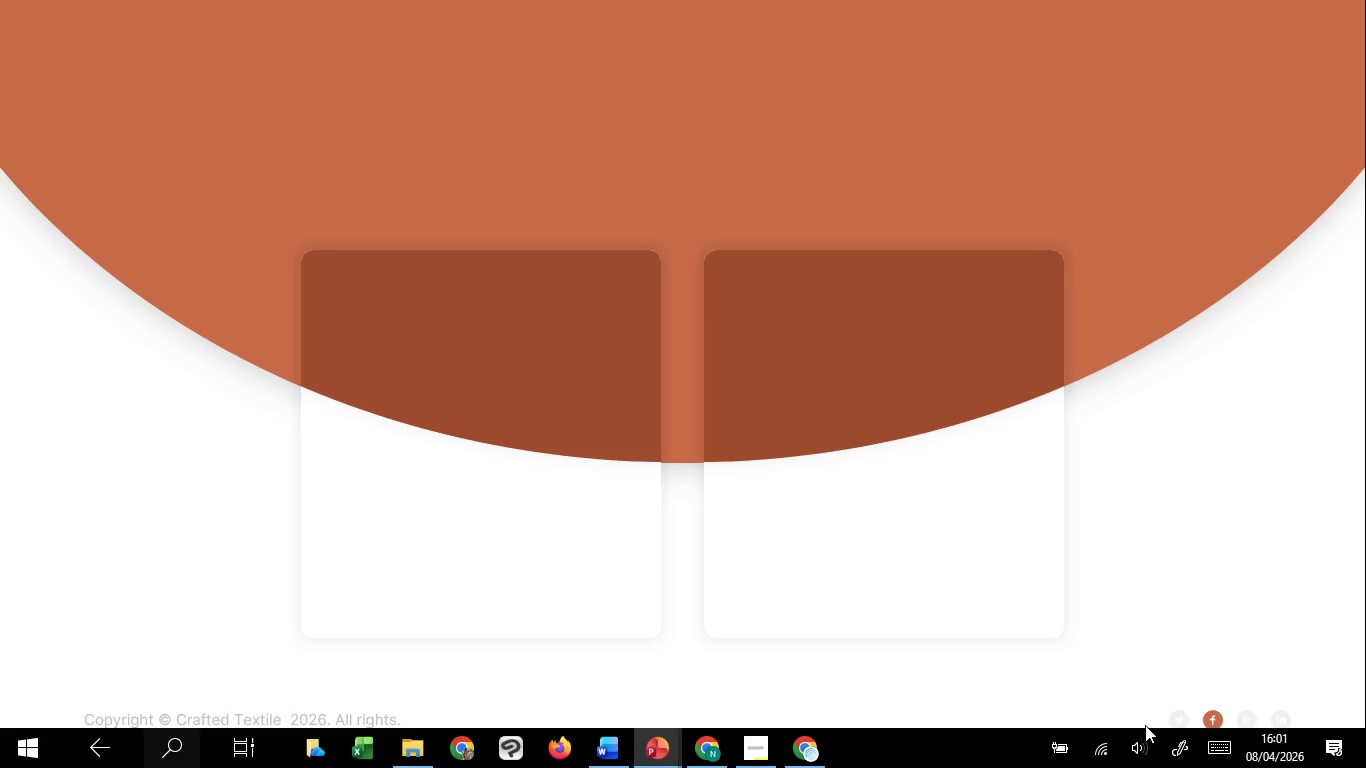 
key(Escape)
 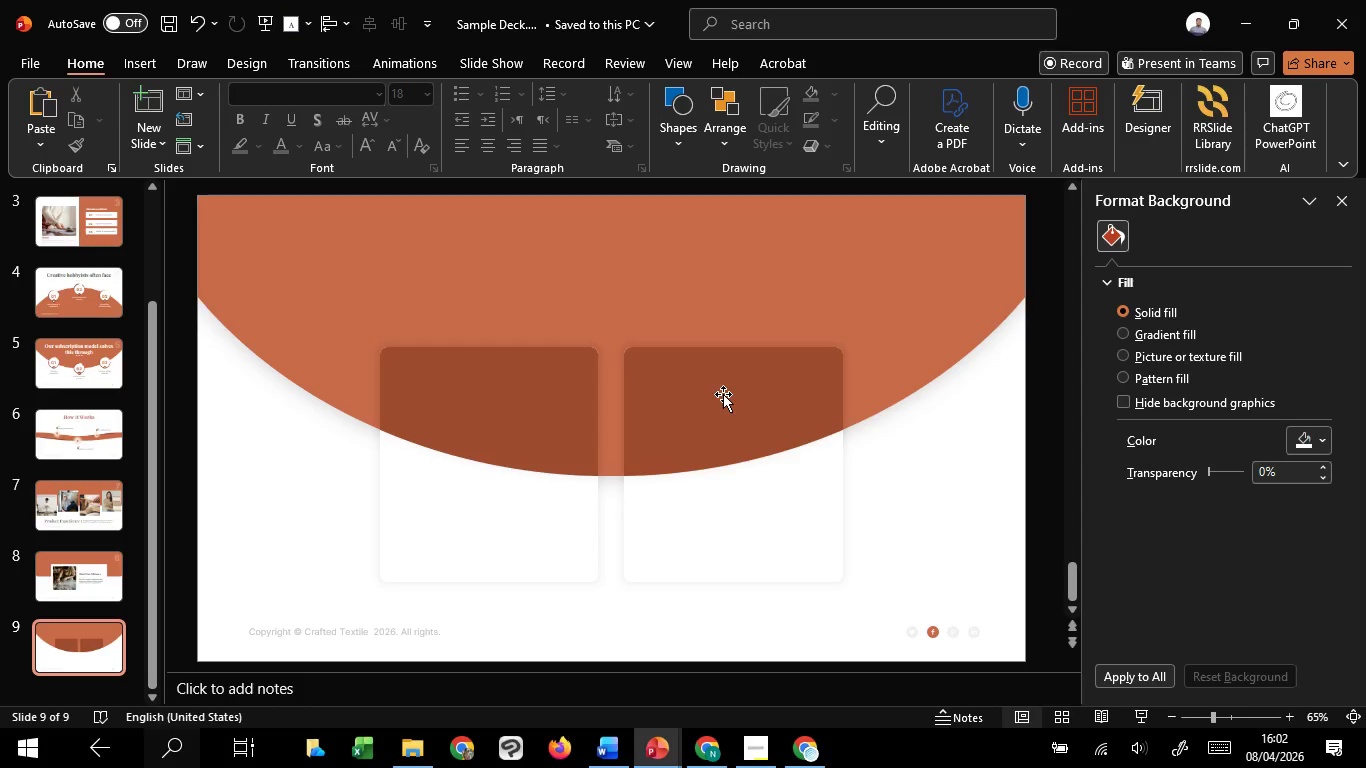 
left_click([723, 394])
 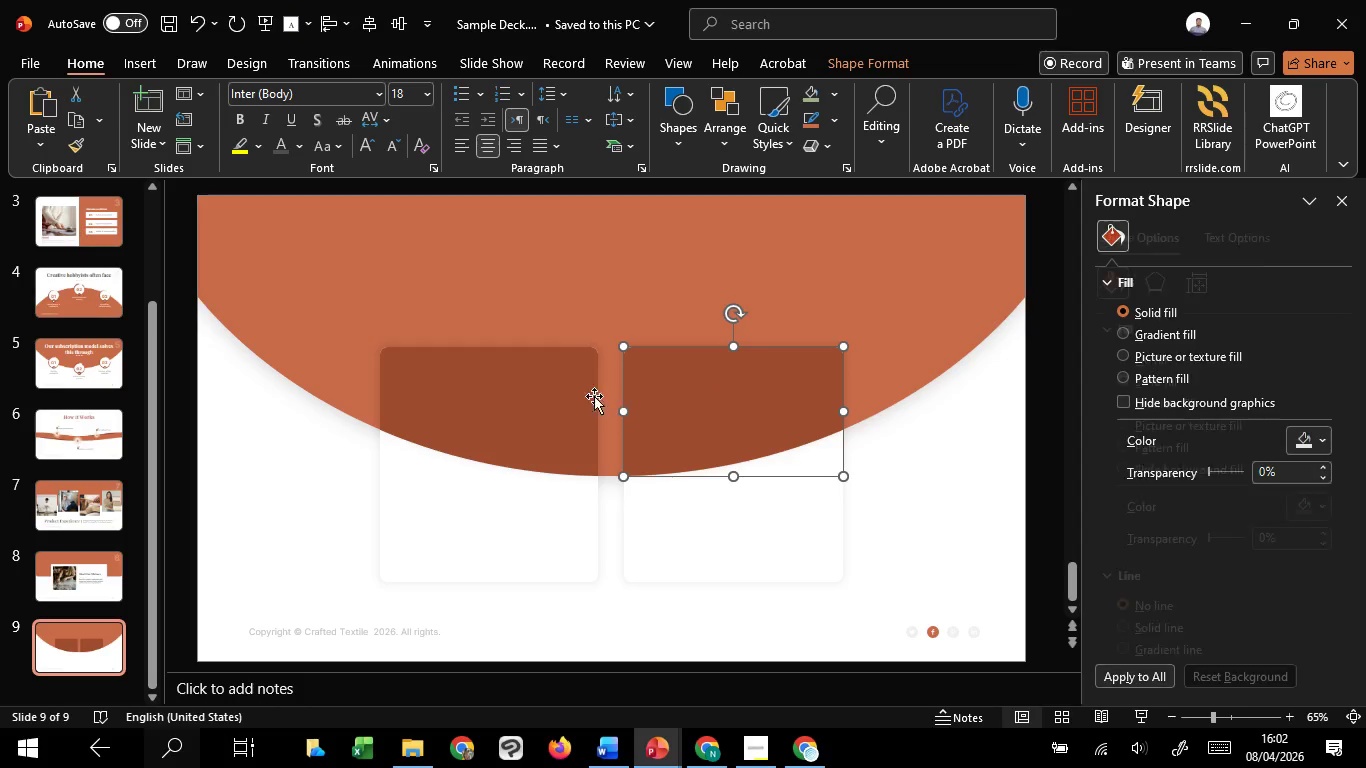 
key(CapsLock)
 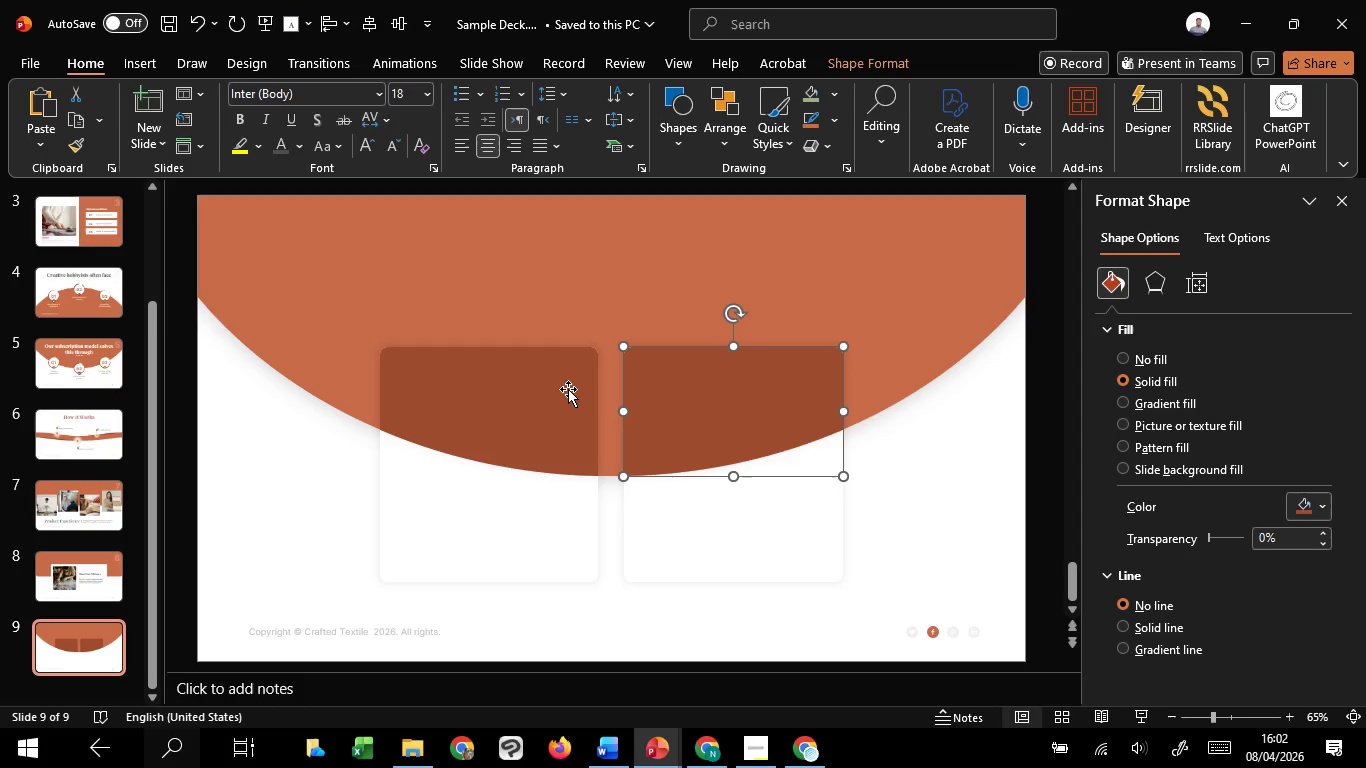 
hold_key(key=ShiftLeft, duration=1.51)
left_click([568, 389])
 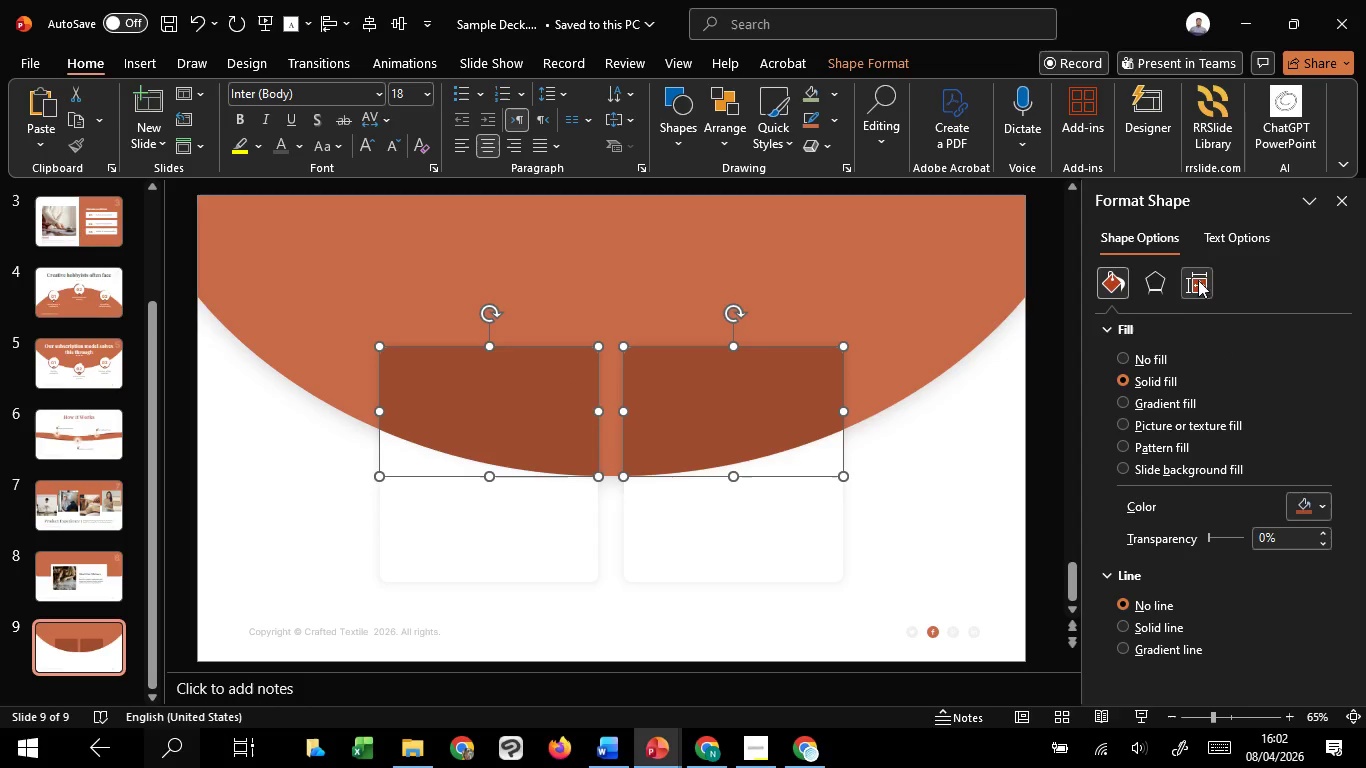 
hold_key(key=ShiftLeft, duration=1.5)
left_click([1297, 501])
 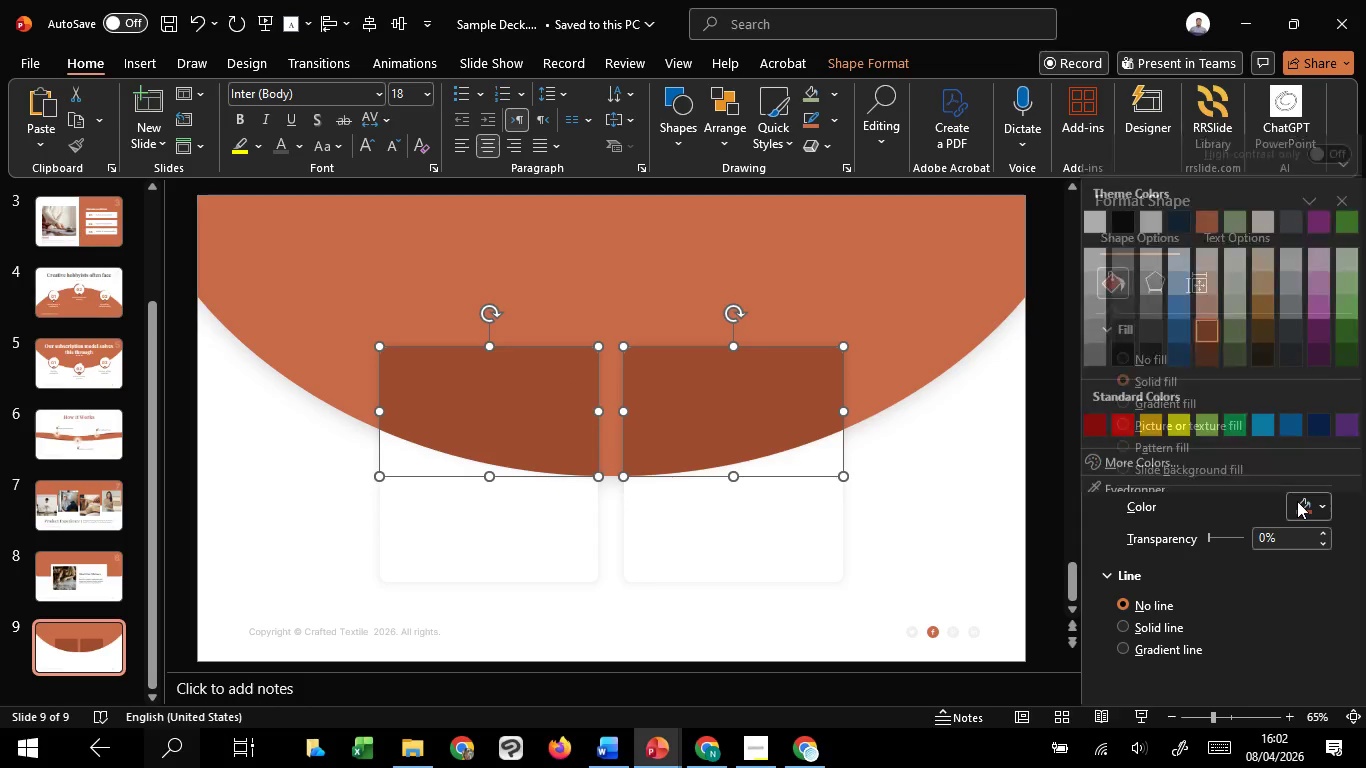 
hold_key(key=ShiftLeft, duration=1.3)
 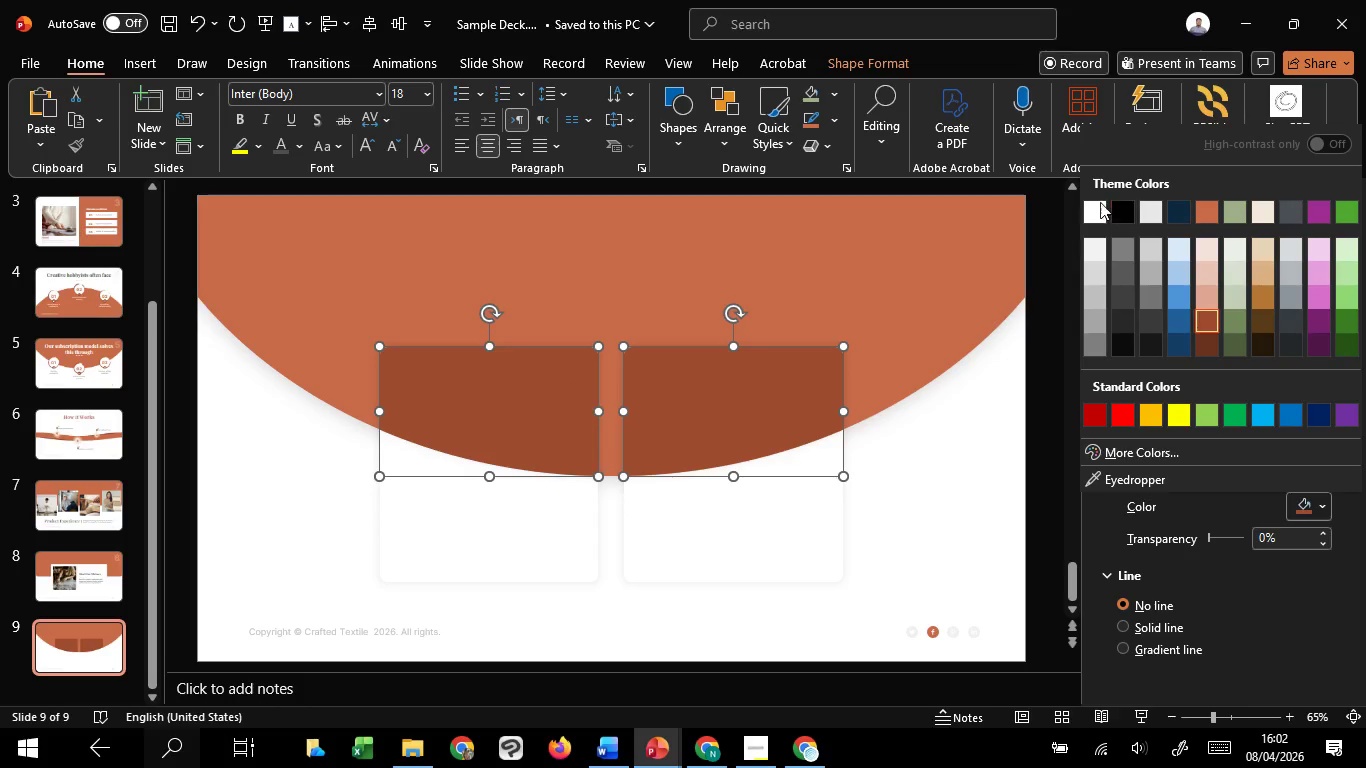 
left_click([1095, 199])
 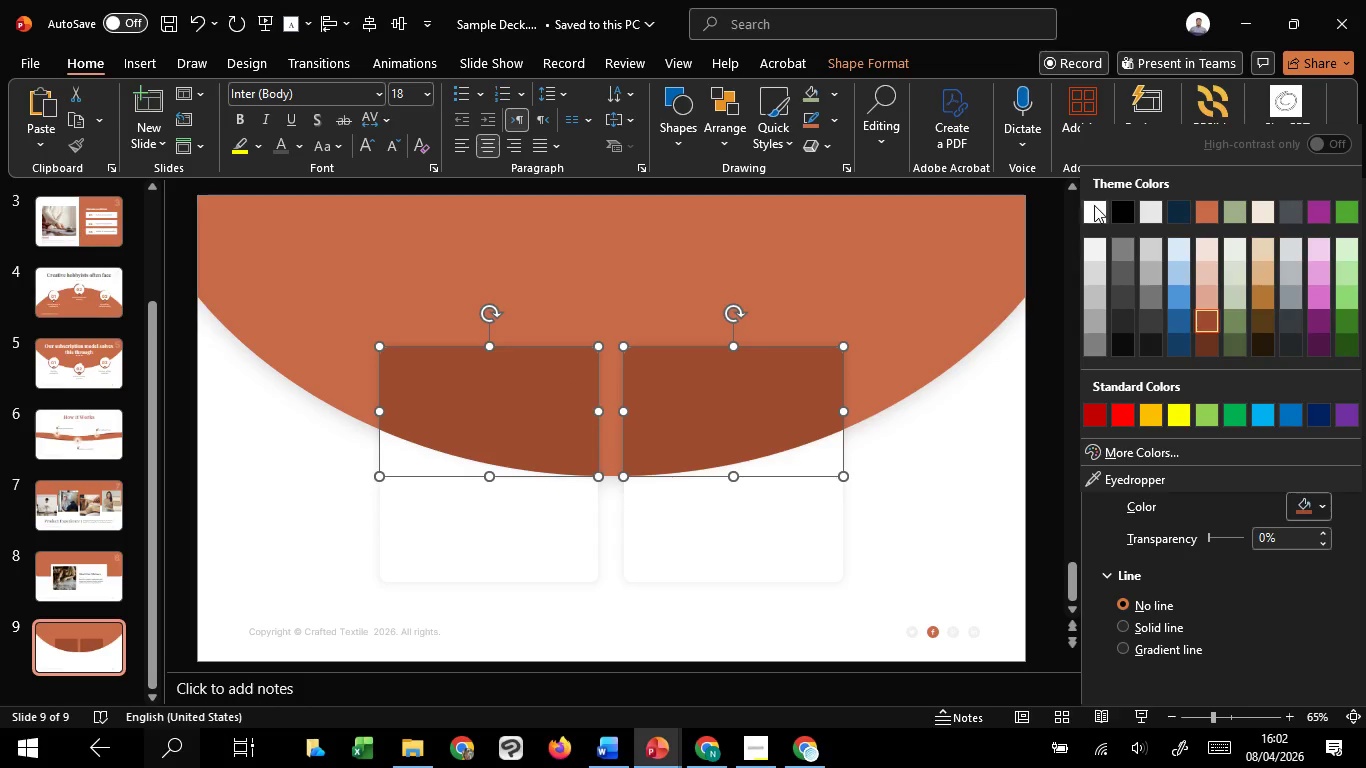 
left_click([1094, 205])
 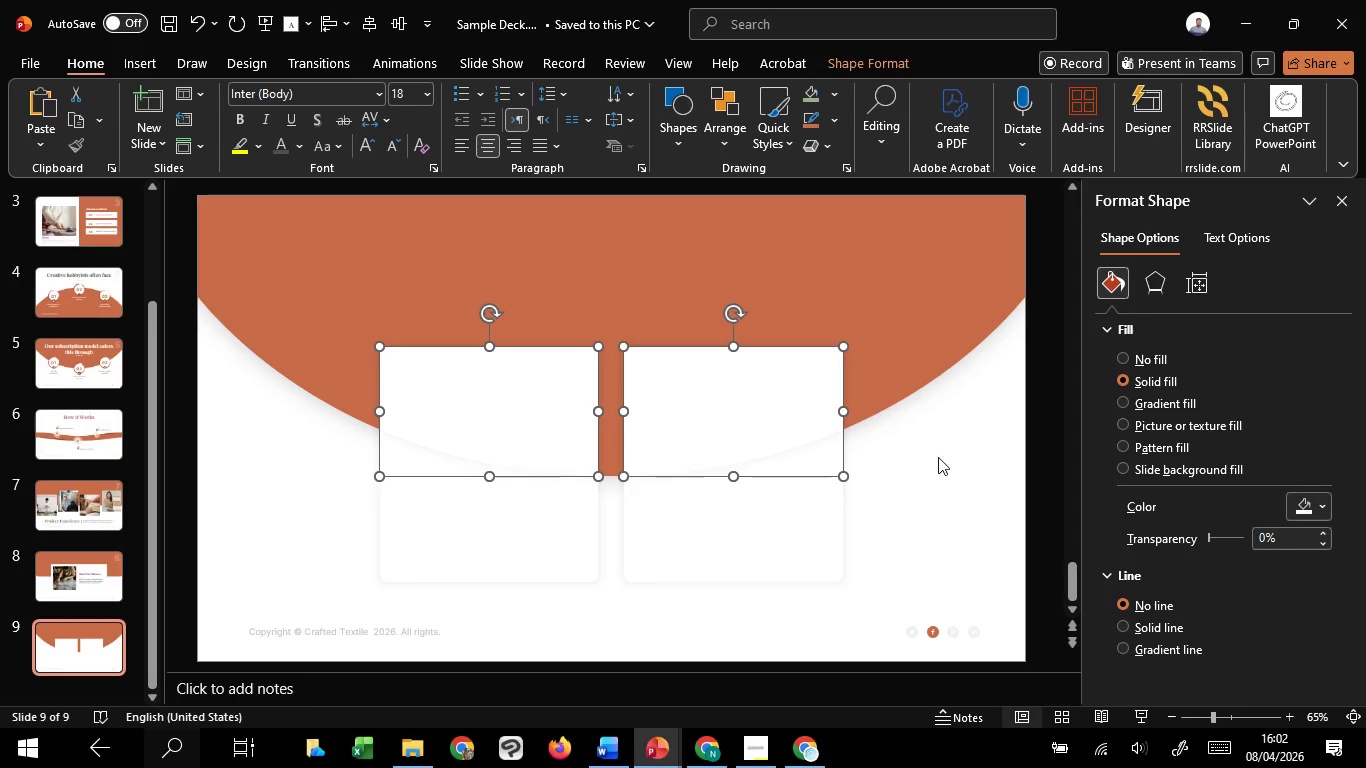 
left_click([955, 447])
 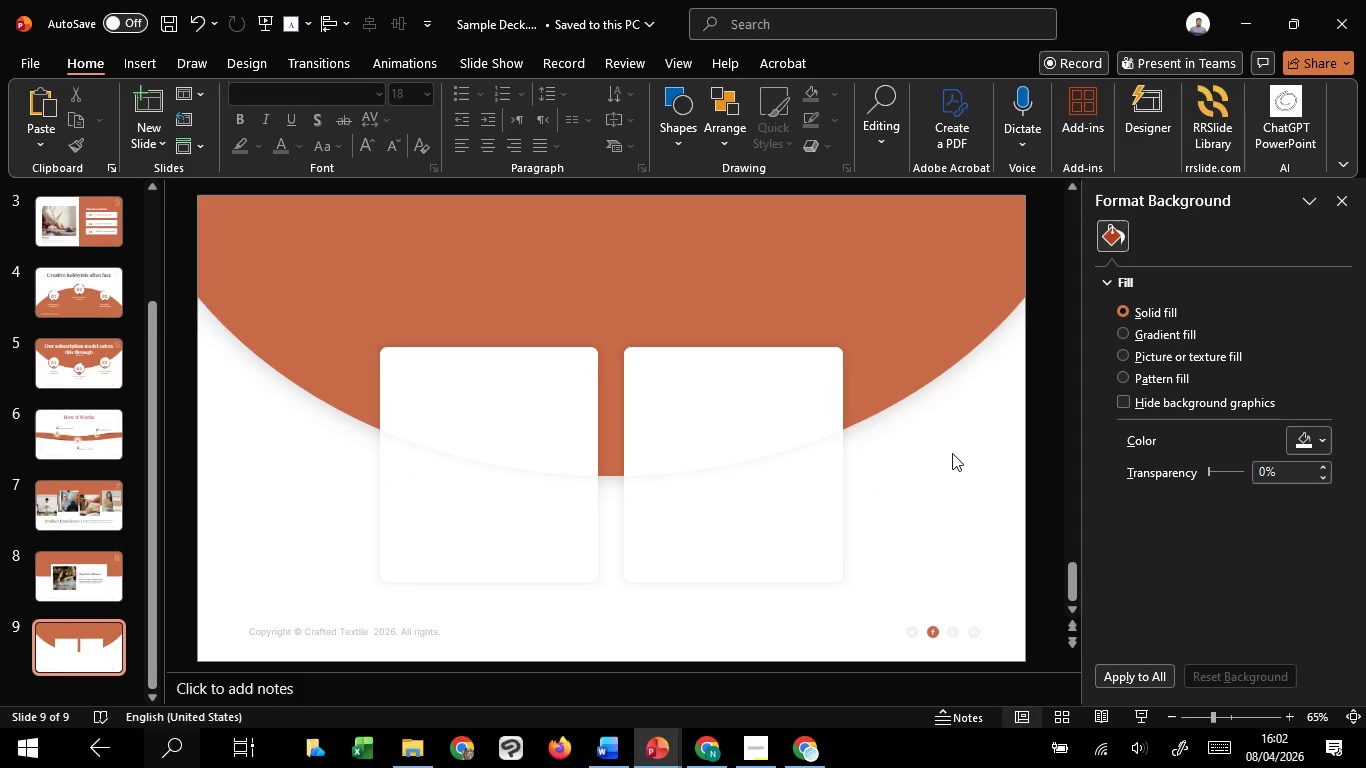 
scroll: coordinate [952, 453], scroll_direction: down, amount: 1.0
 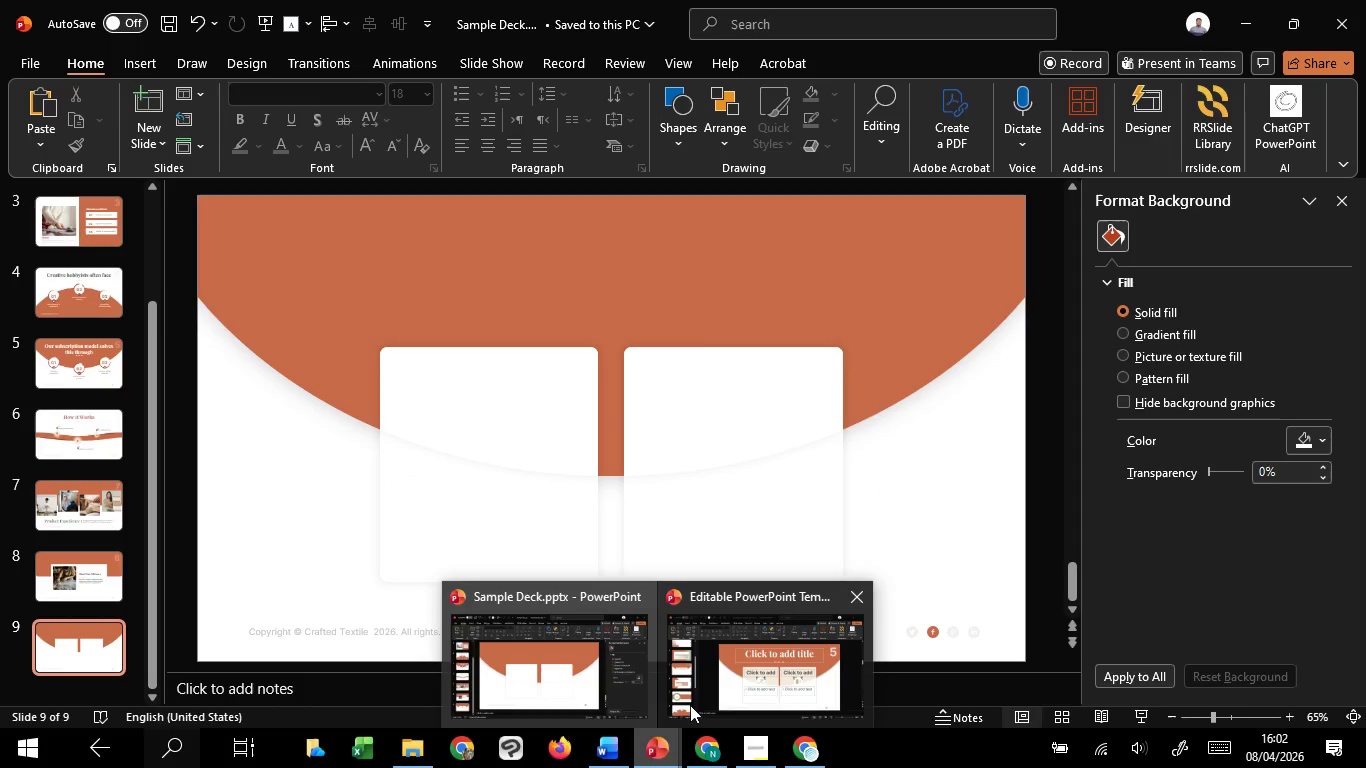 
mouse_move([563, 660])
 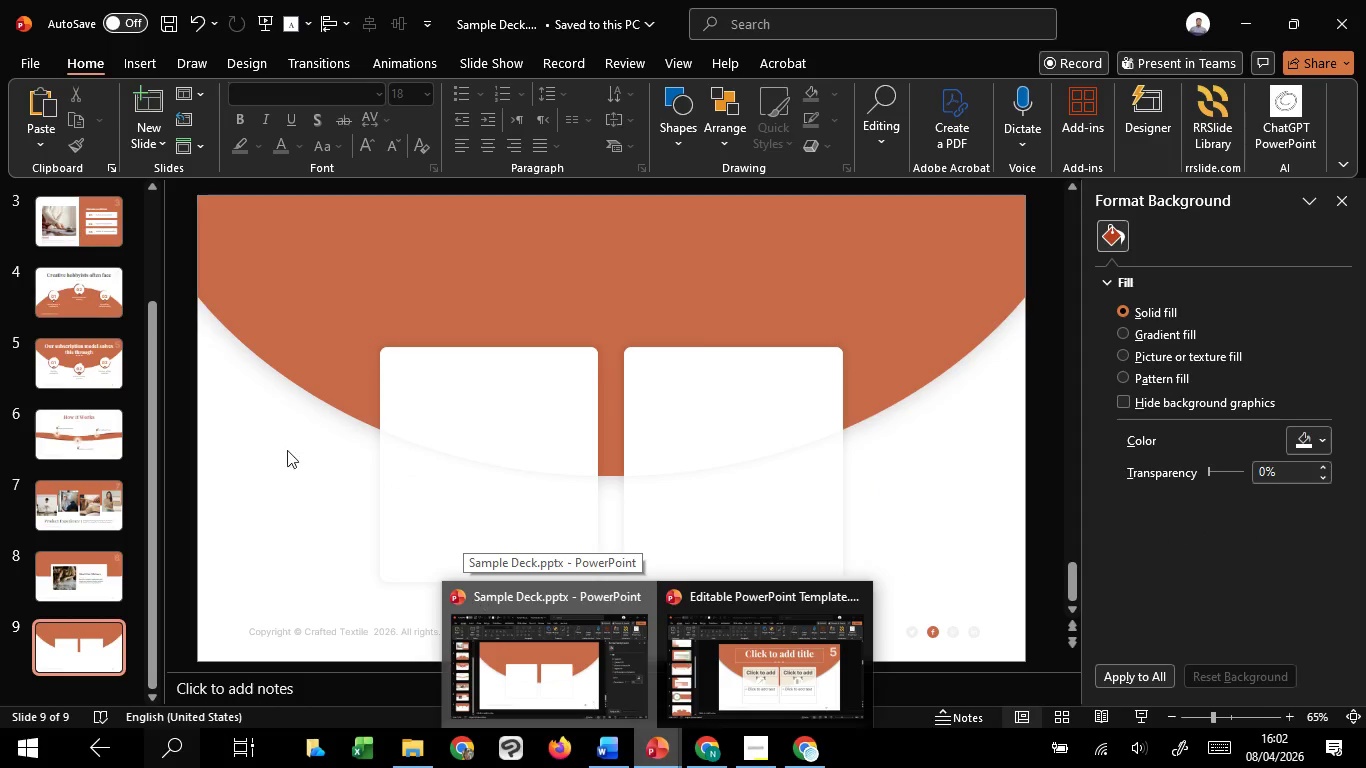 
scroll: coordinate [101, 293], scroll_direction: up, amount: 2.0
 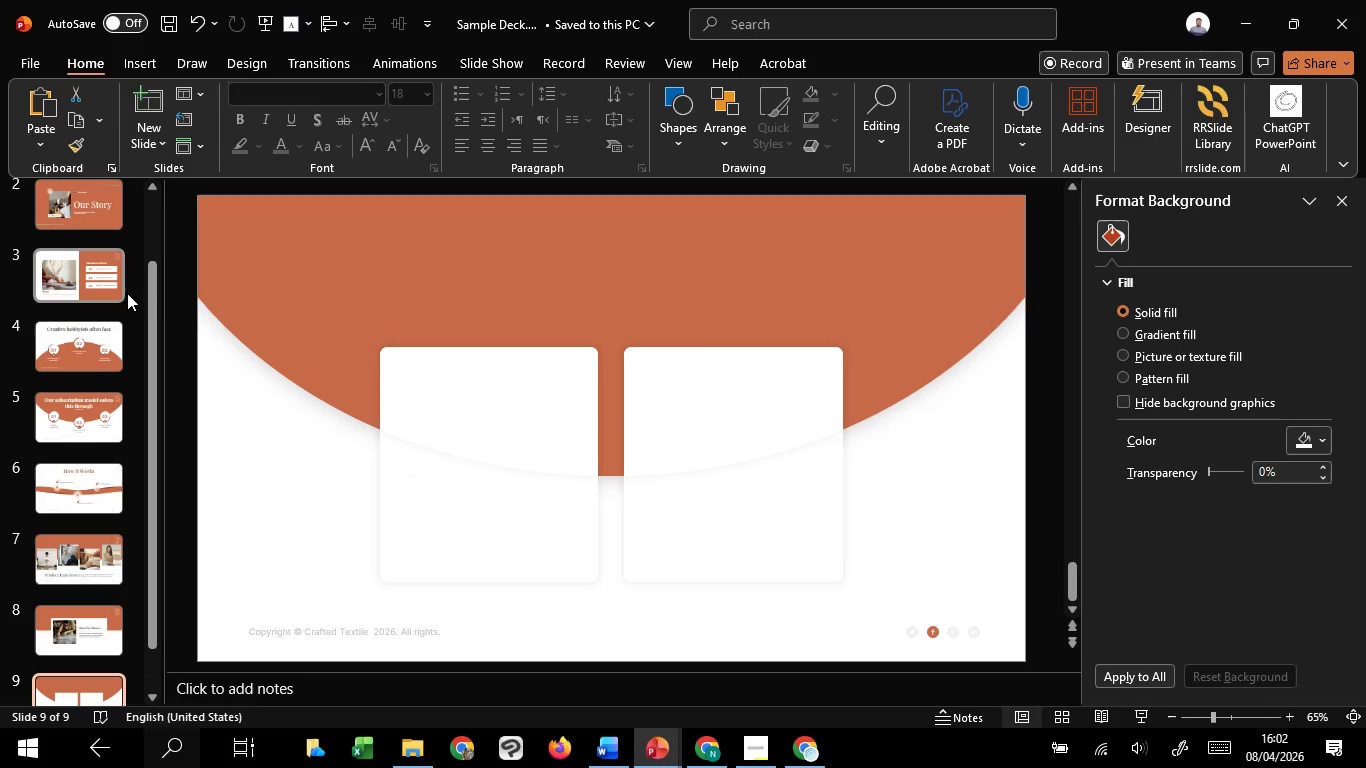 
scroll: coordinate [144, 584], scroll_direction: down, amount: 8.0
 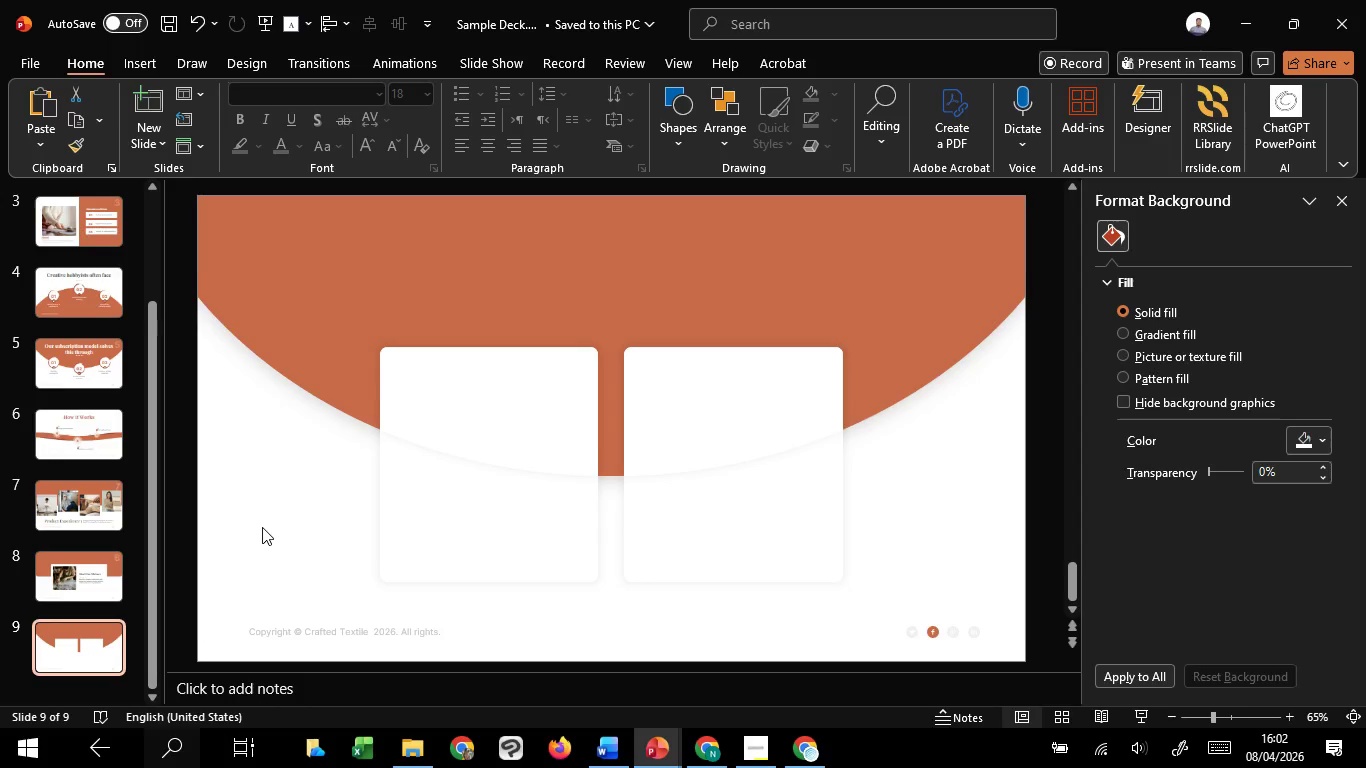 
scroll: coordinate [262, 527], scroll_direction: up, amount: 1.0
 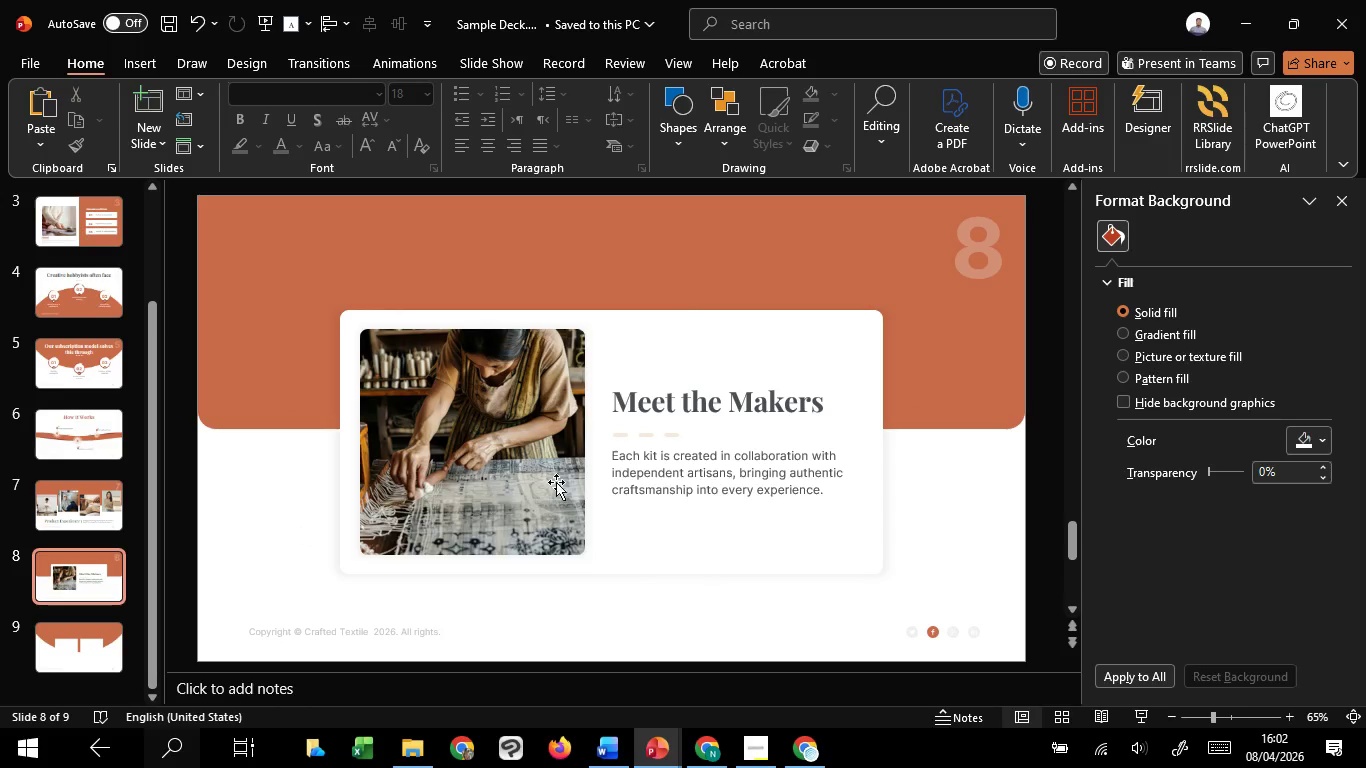 
left_click([631, 419])
 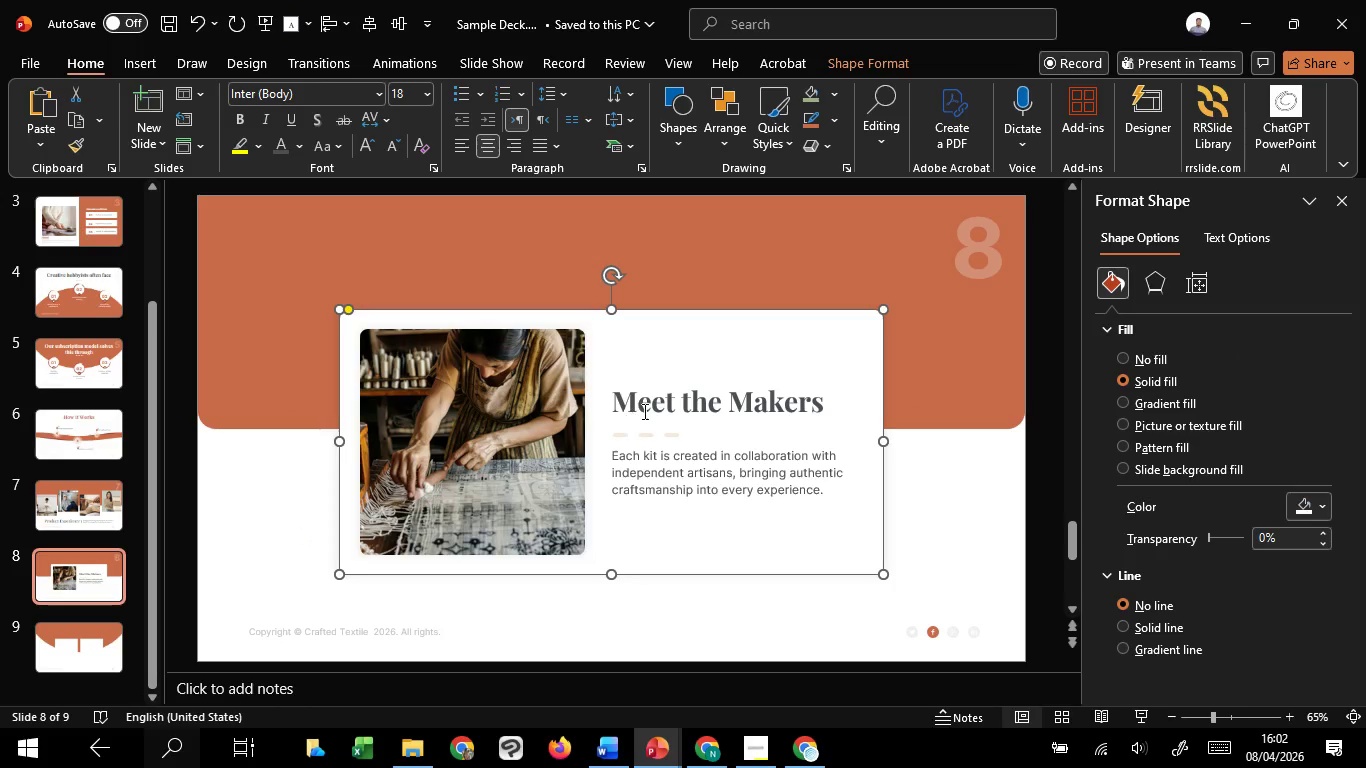 
left_click([643, 411])
 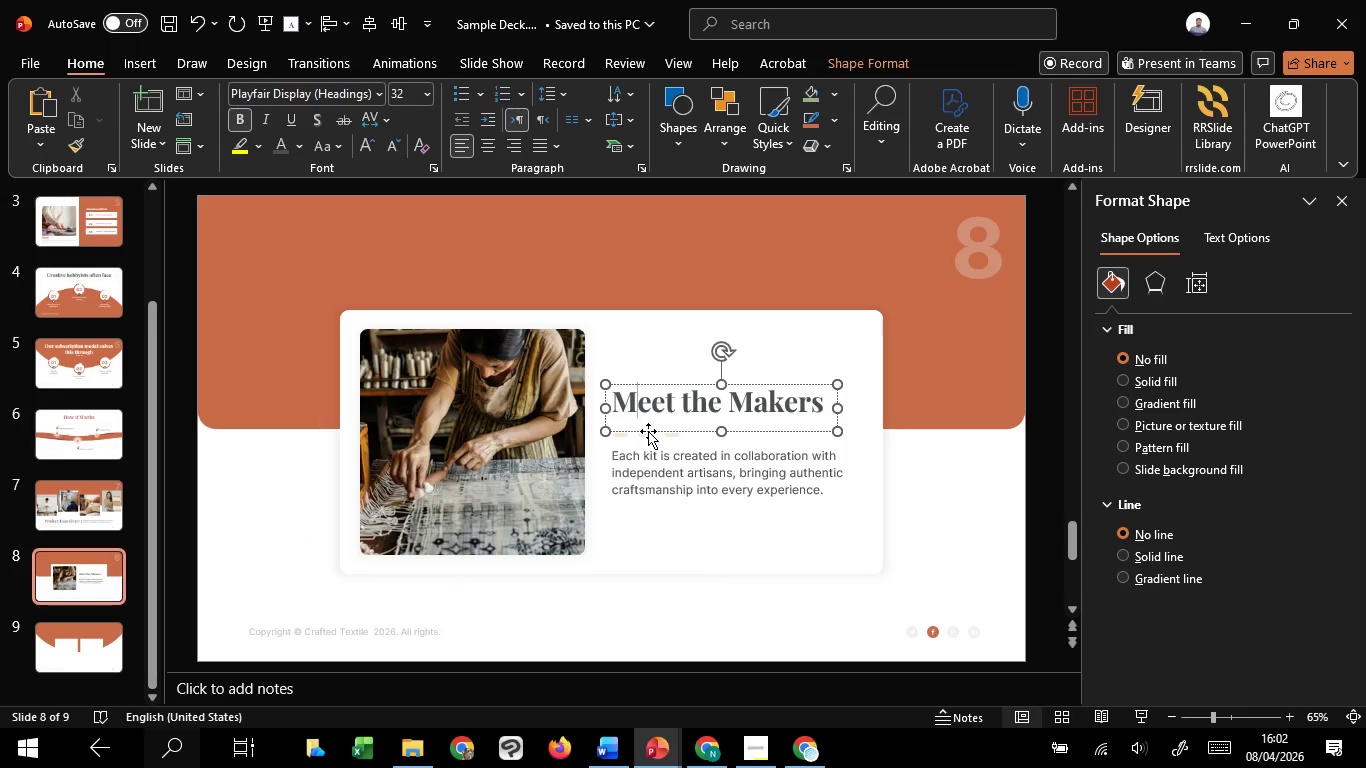 
left_click([648, 431])
 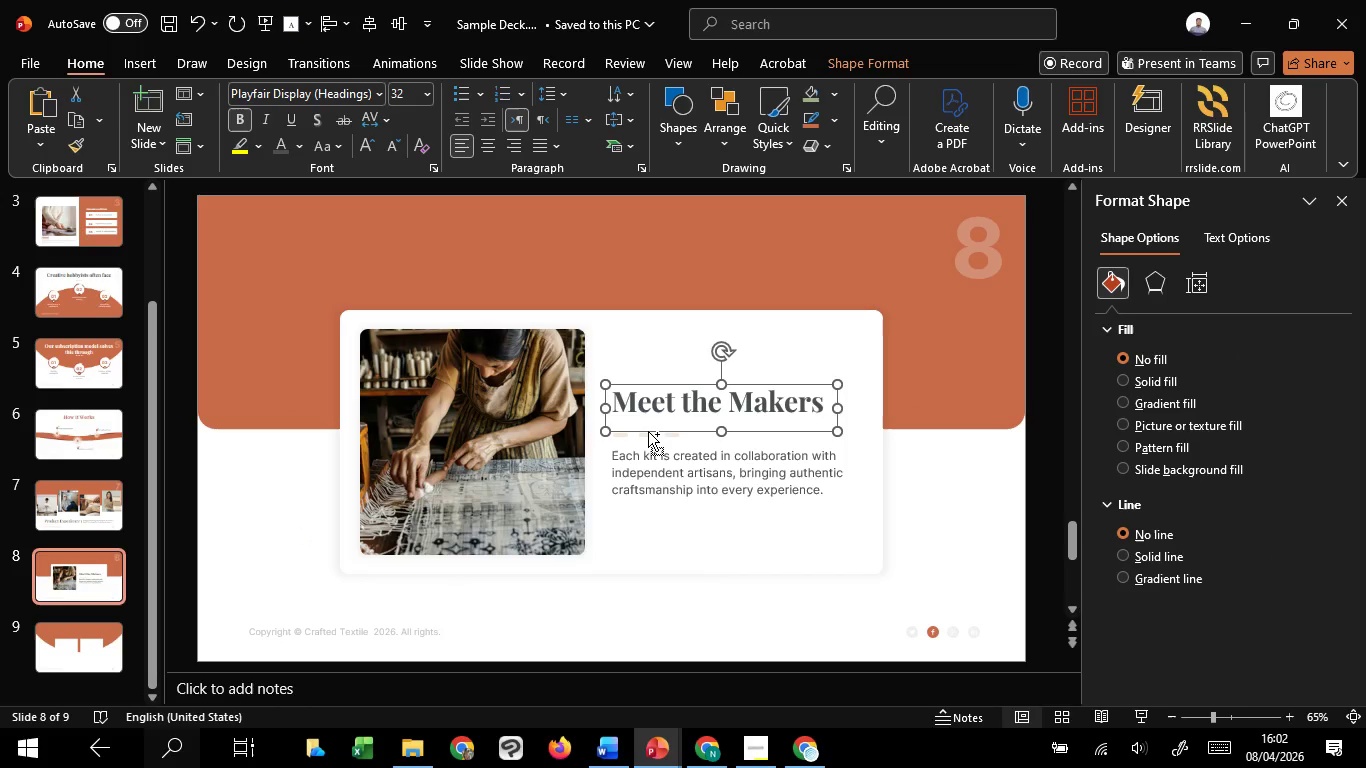 
key(Control+C)
 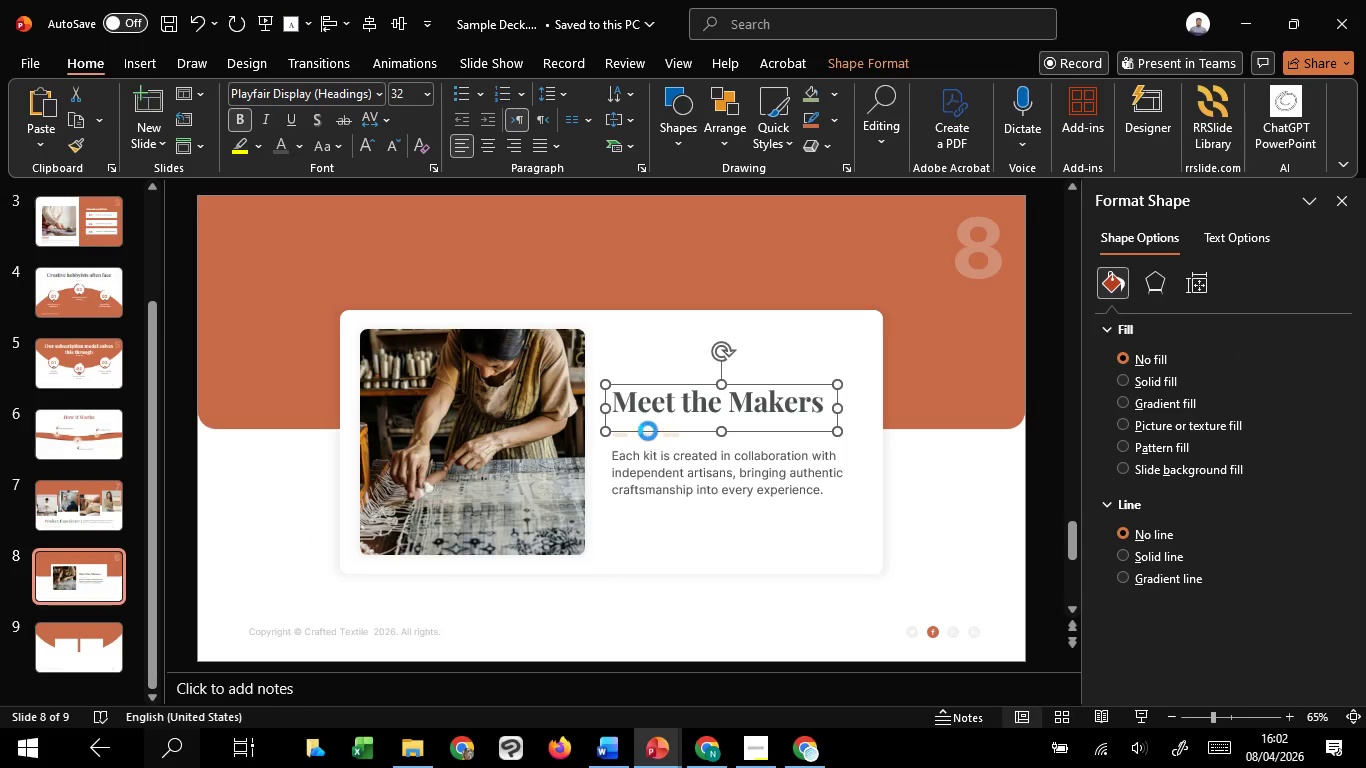 
key(Control+C)
 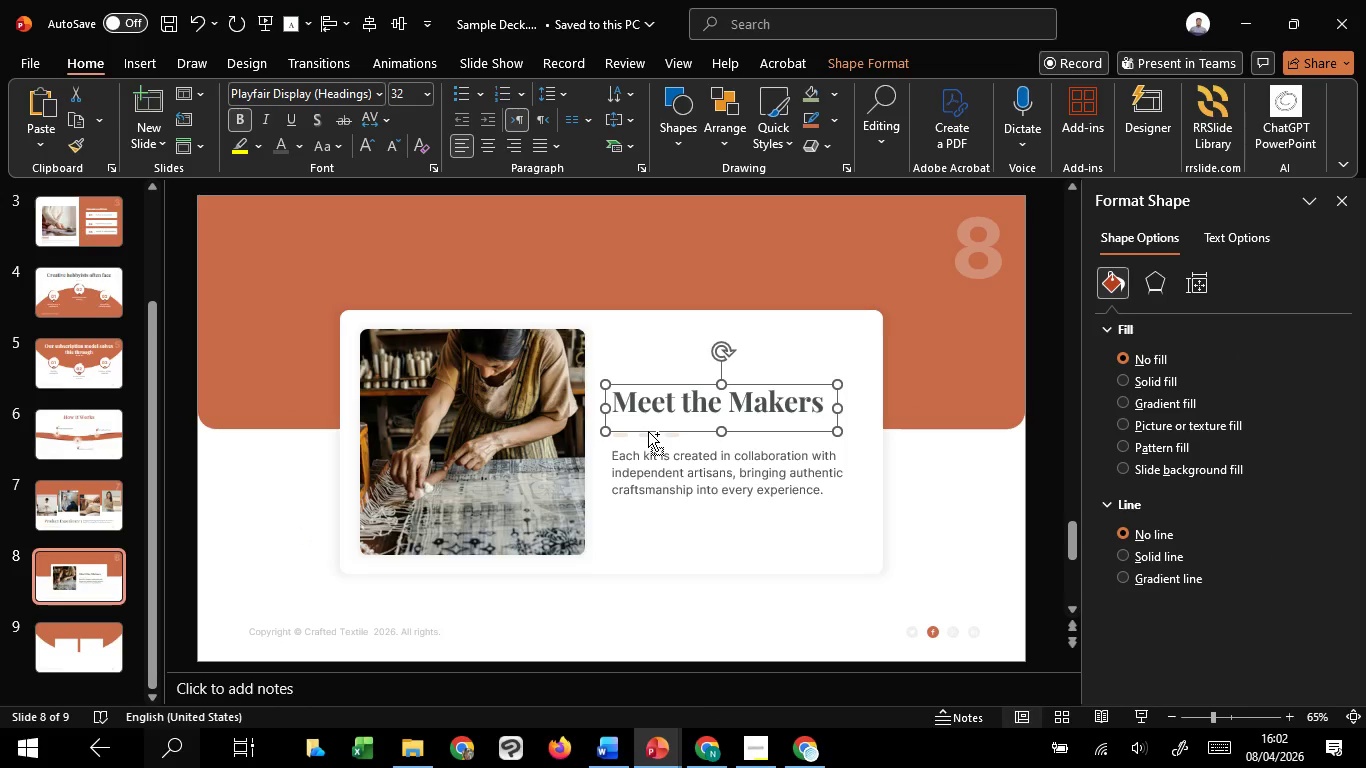 
key(Control+C)
 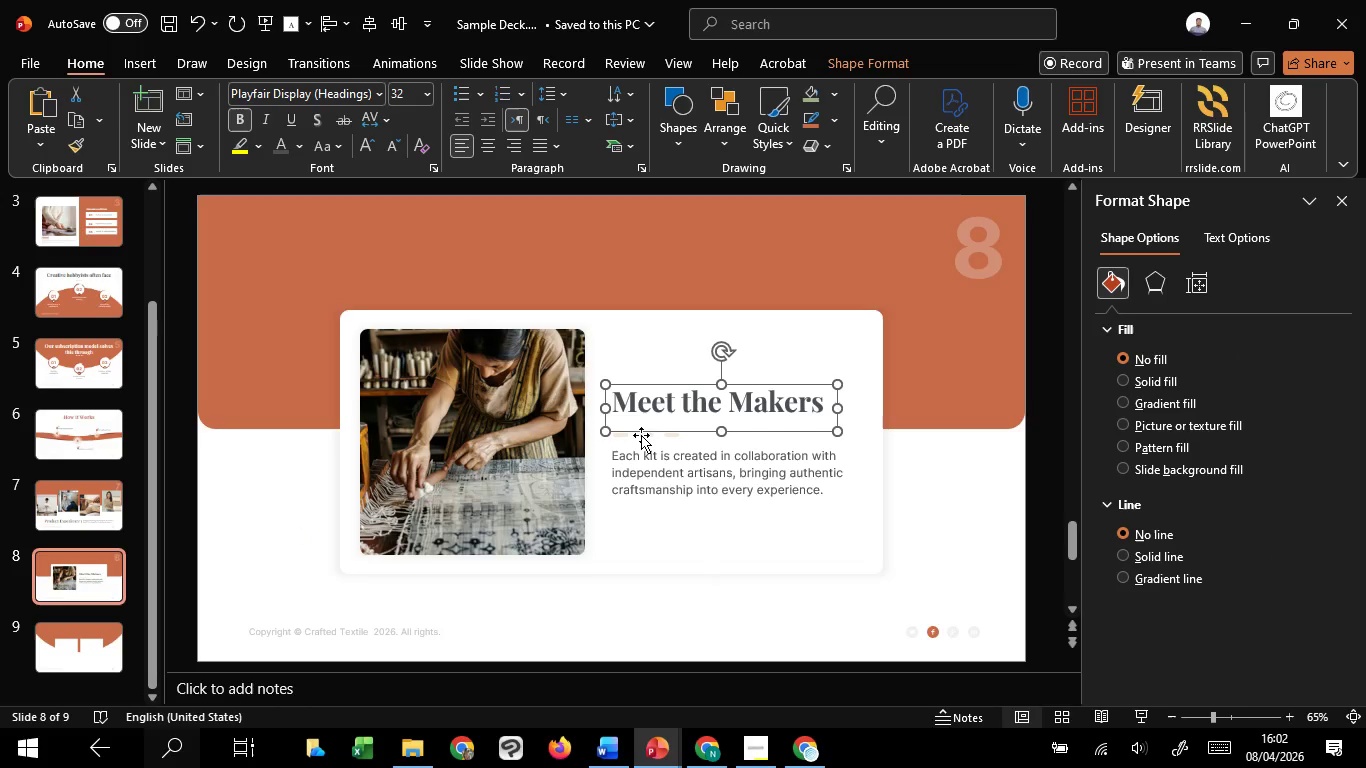 
scroll: coordinate [641, 435], scroll_direction: up, amount: 4.0
 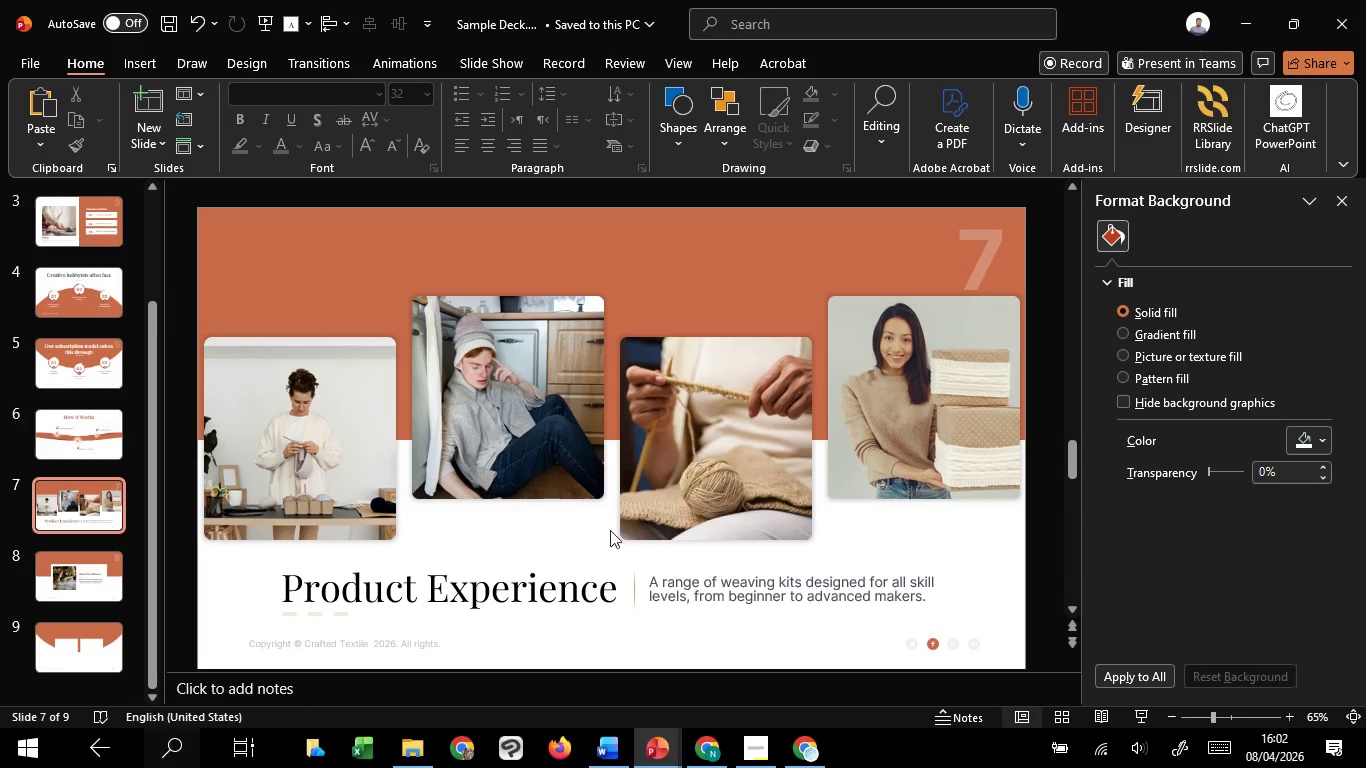 
left_click([593, 570])
 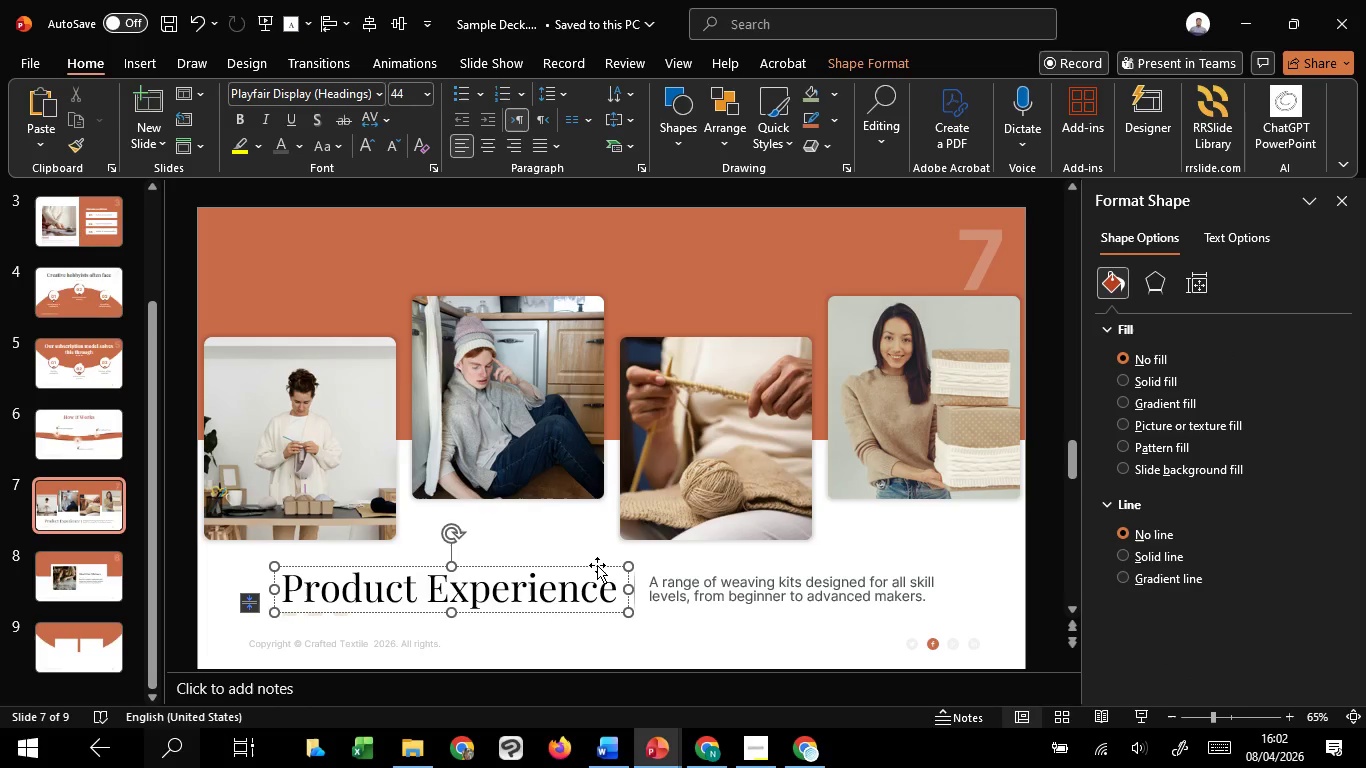 
left_click([597, 565])
 